 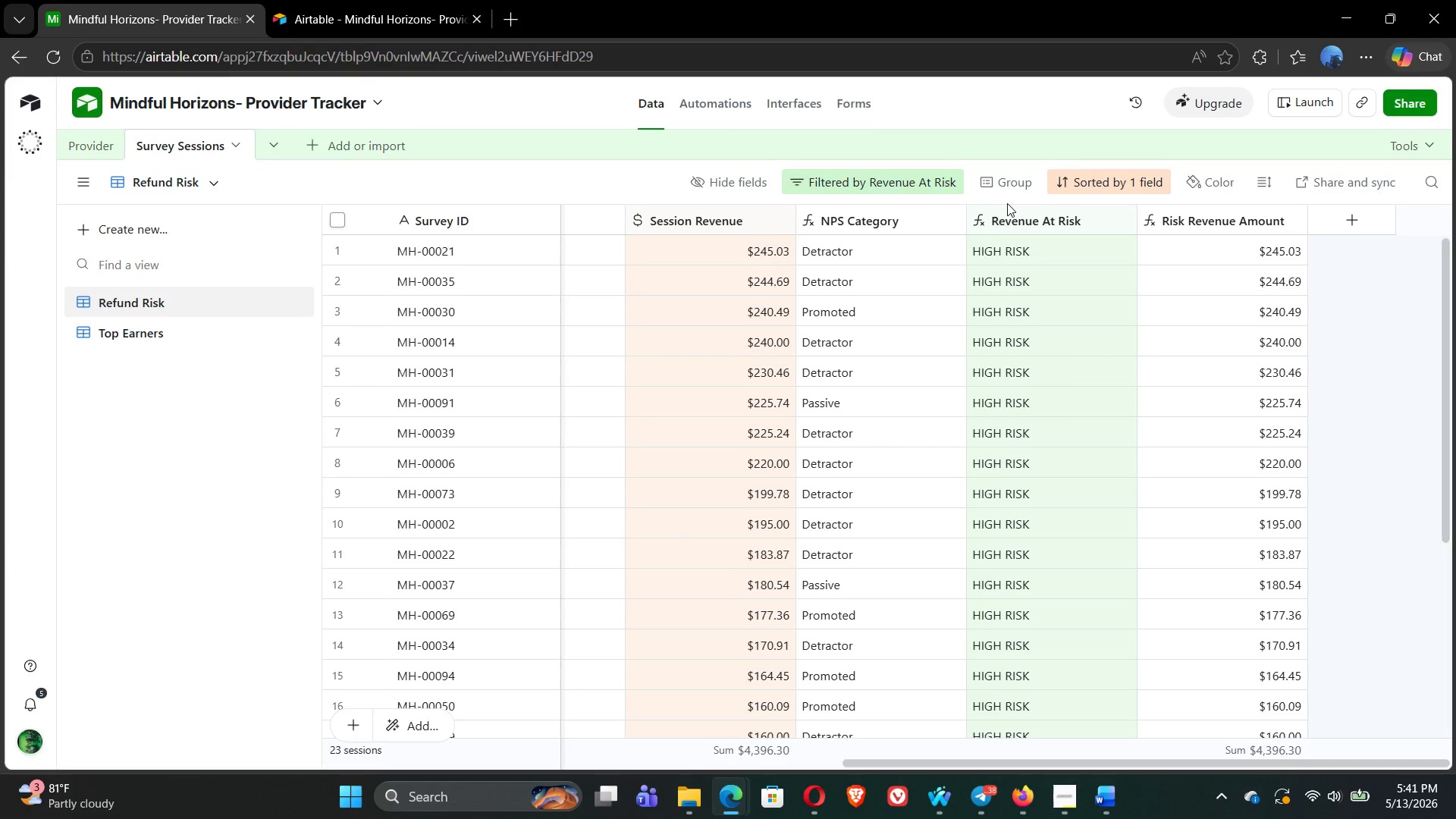 
double_click([1064, 220])
 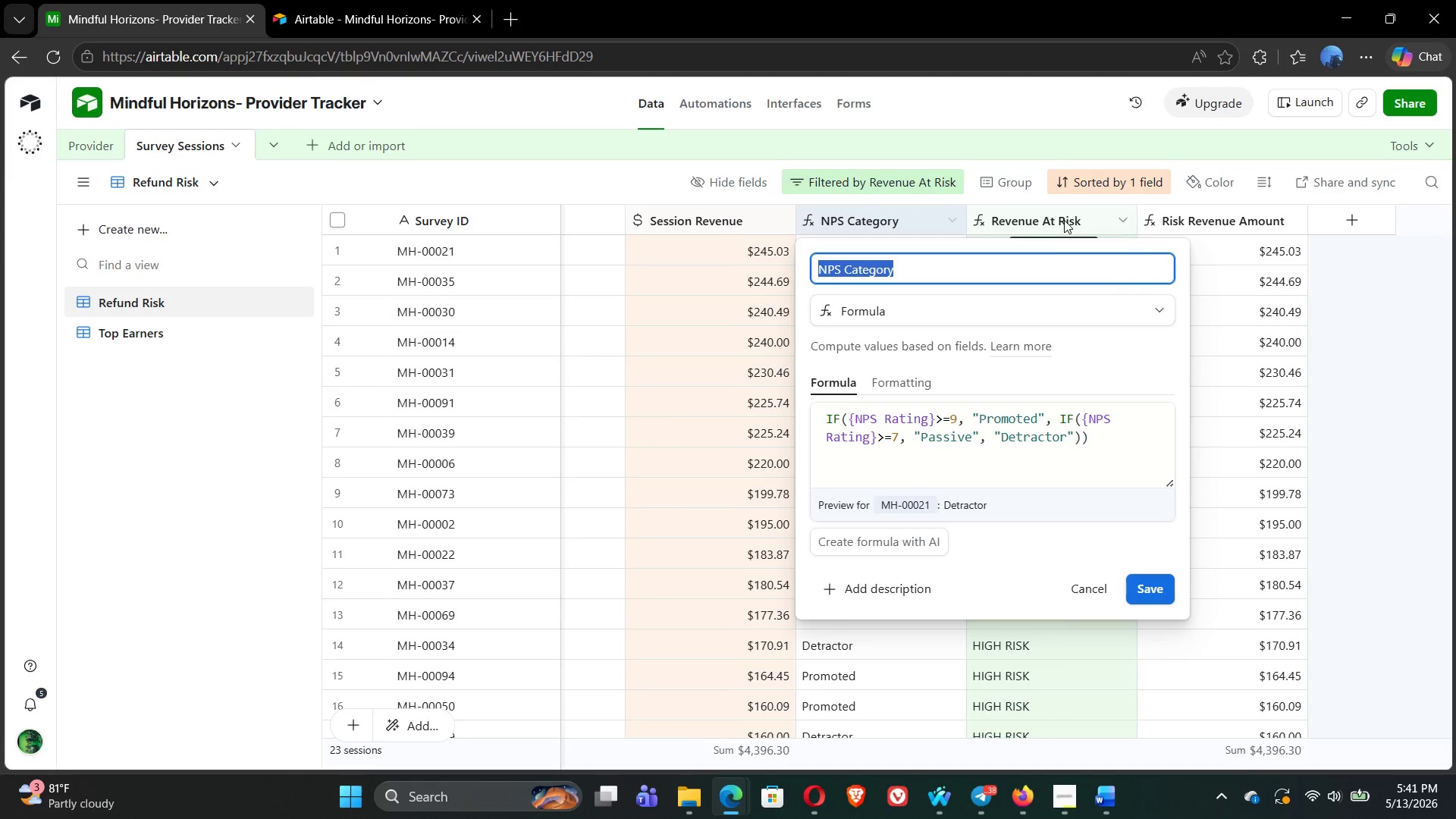 
wait(5.86)
 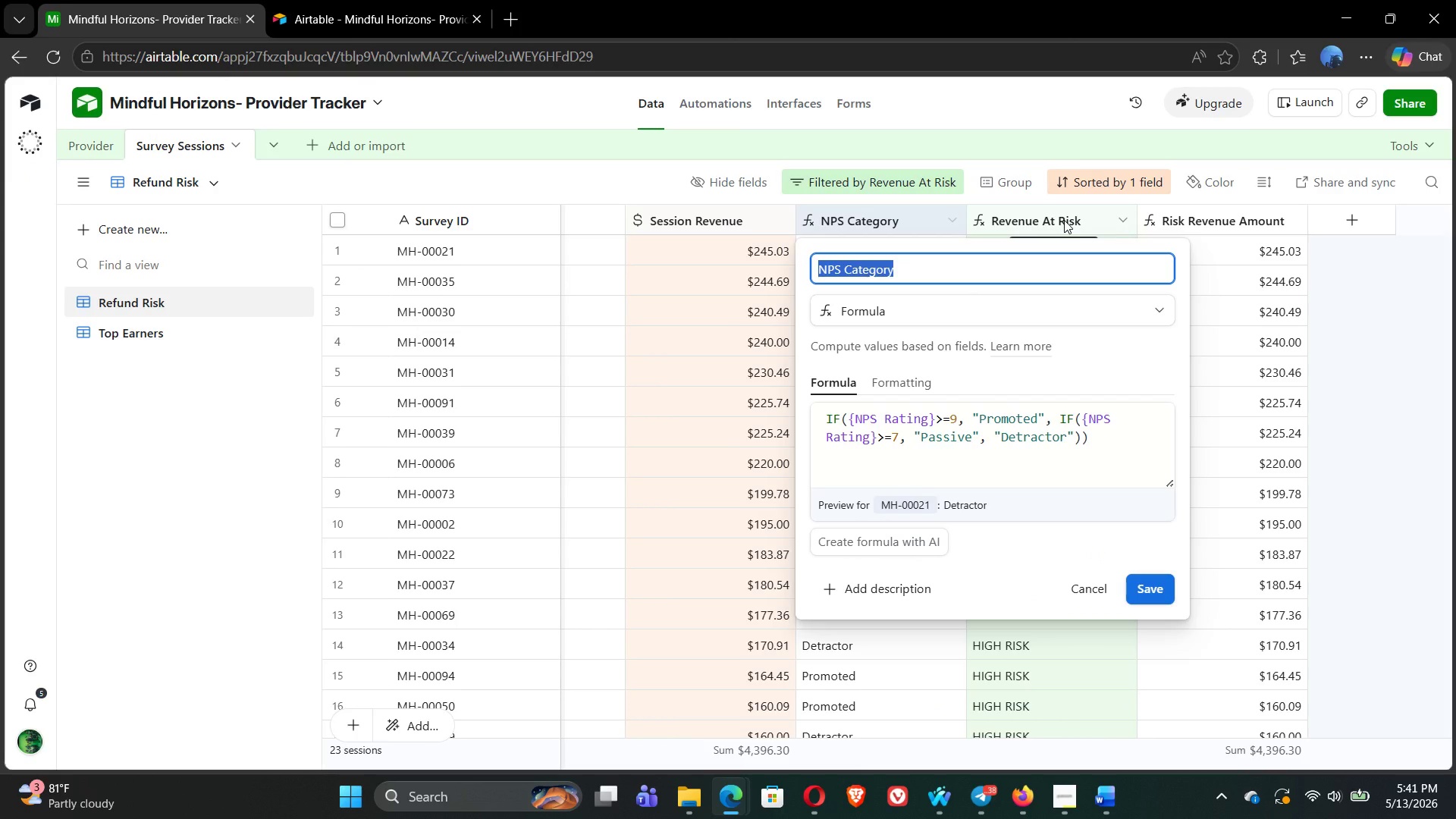 
double_click([1235, 219])
 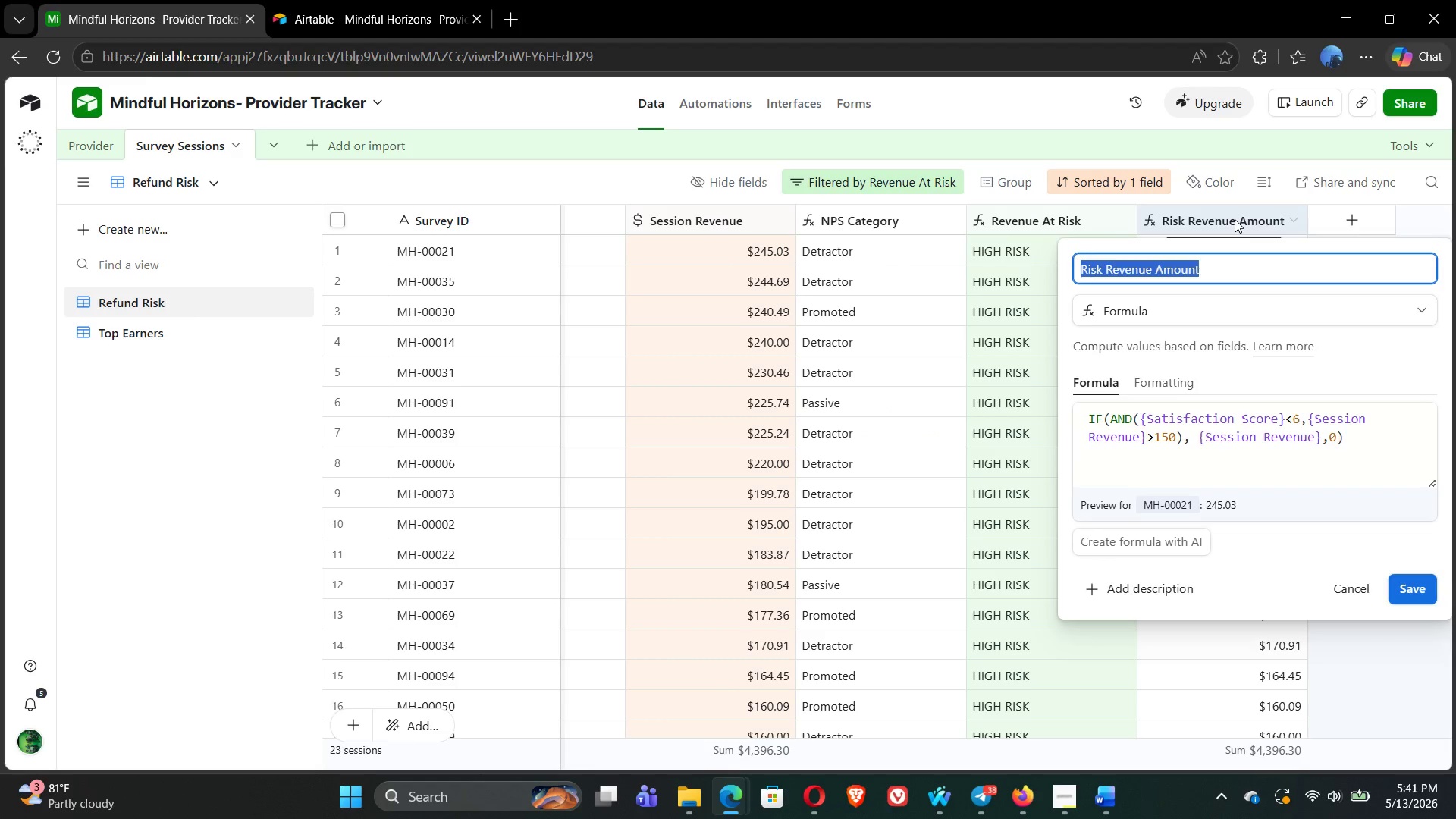 
left_click([1235, 219])
 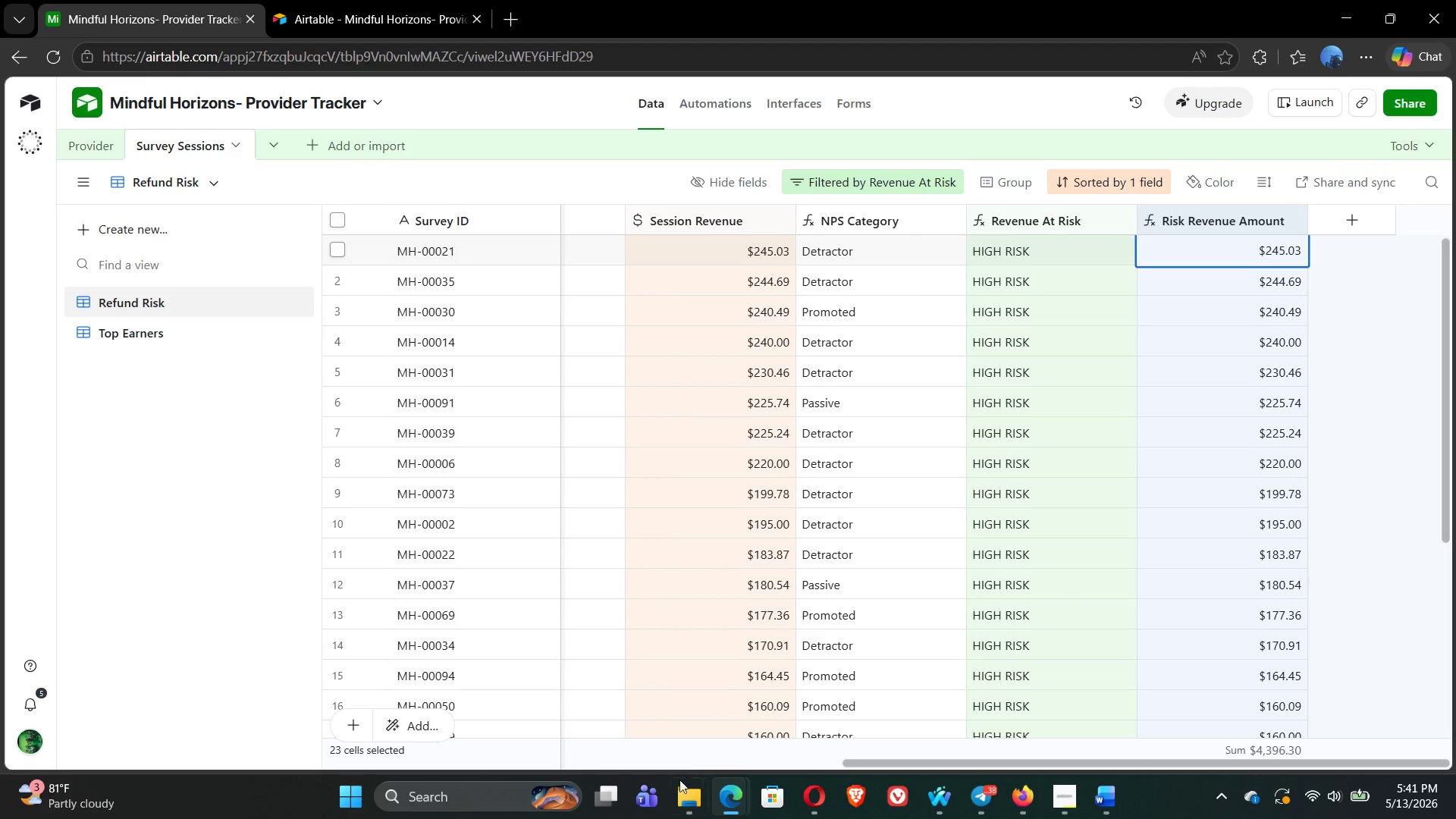 
left_click([686, 795])
 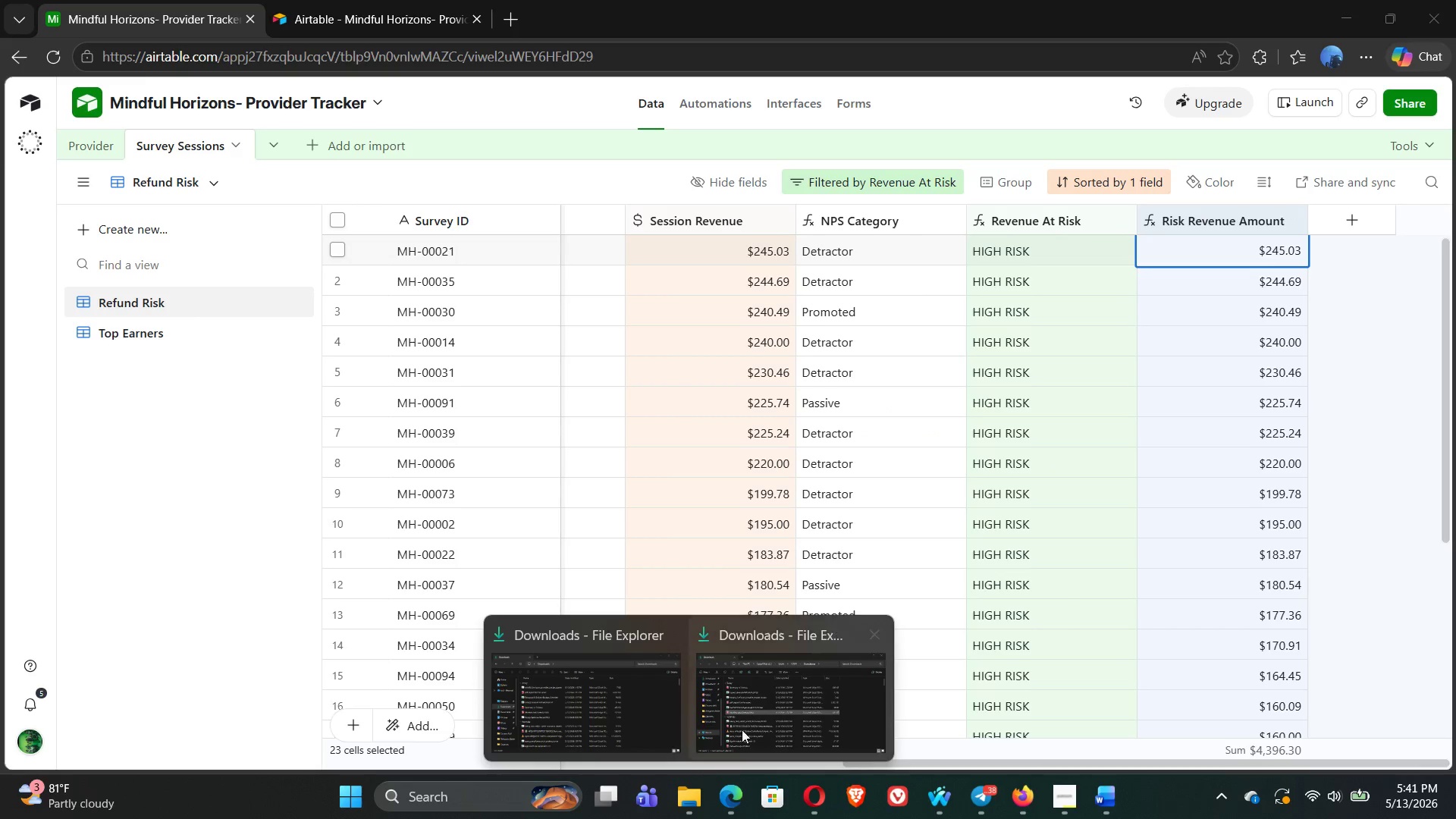 
left_click([794, 693])
 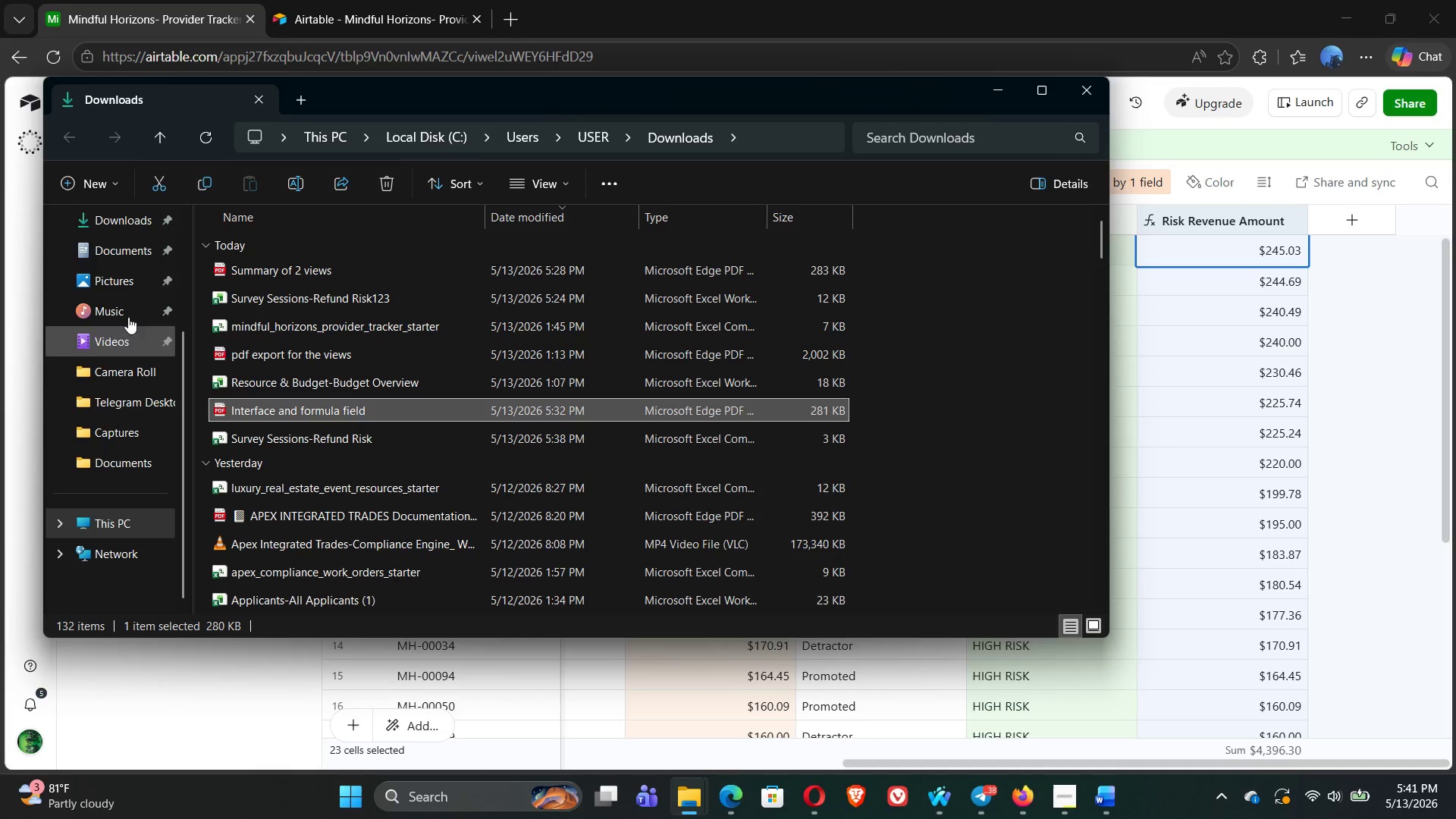 
left_click([112, 223])
 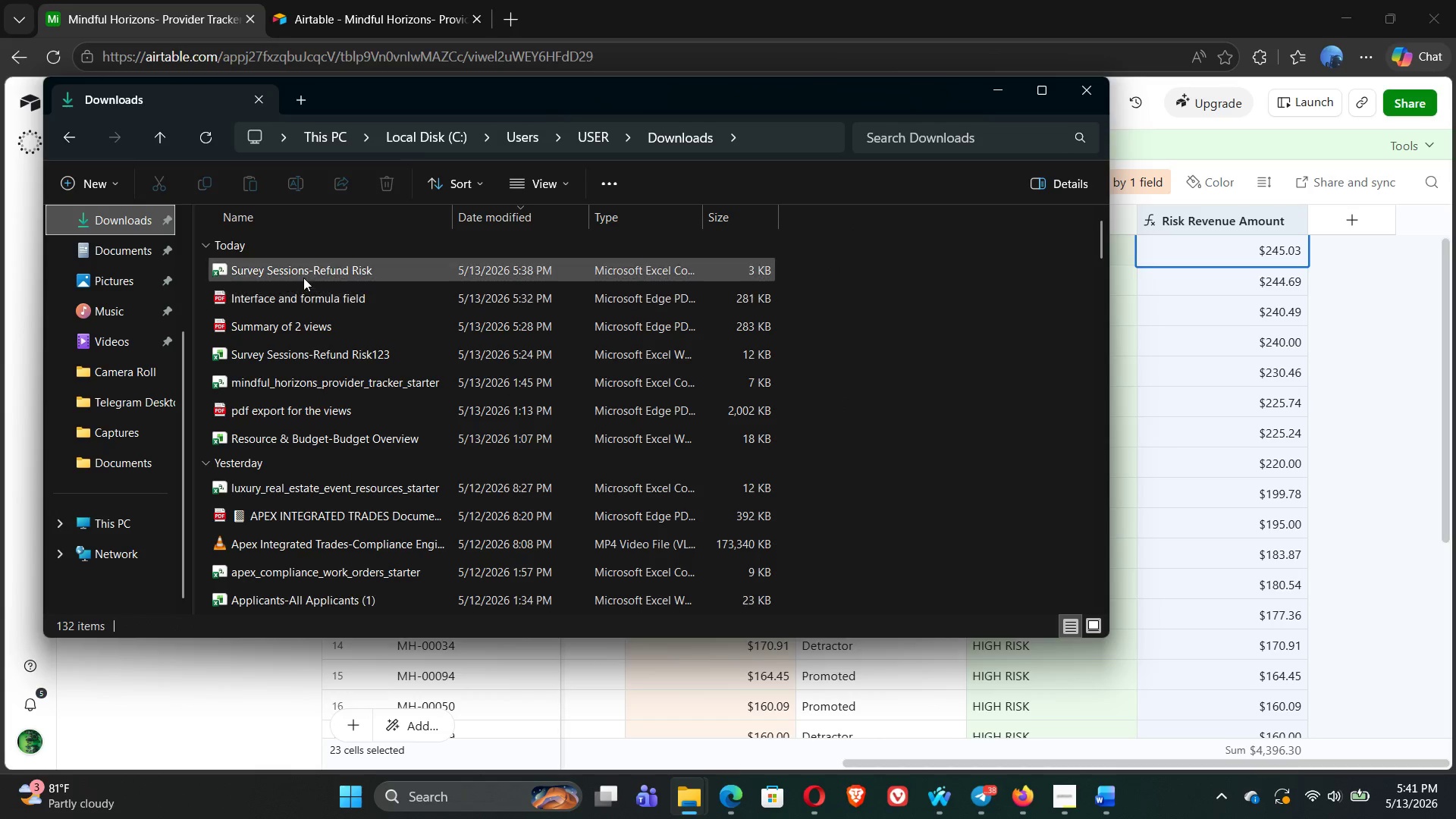 
left_click([300, 265])
 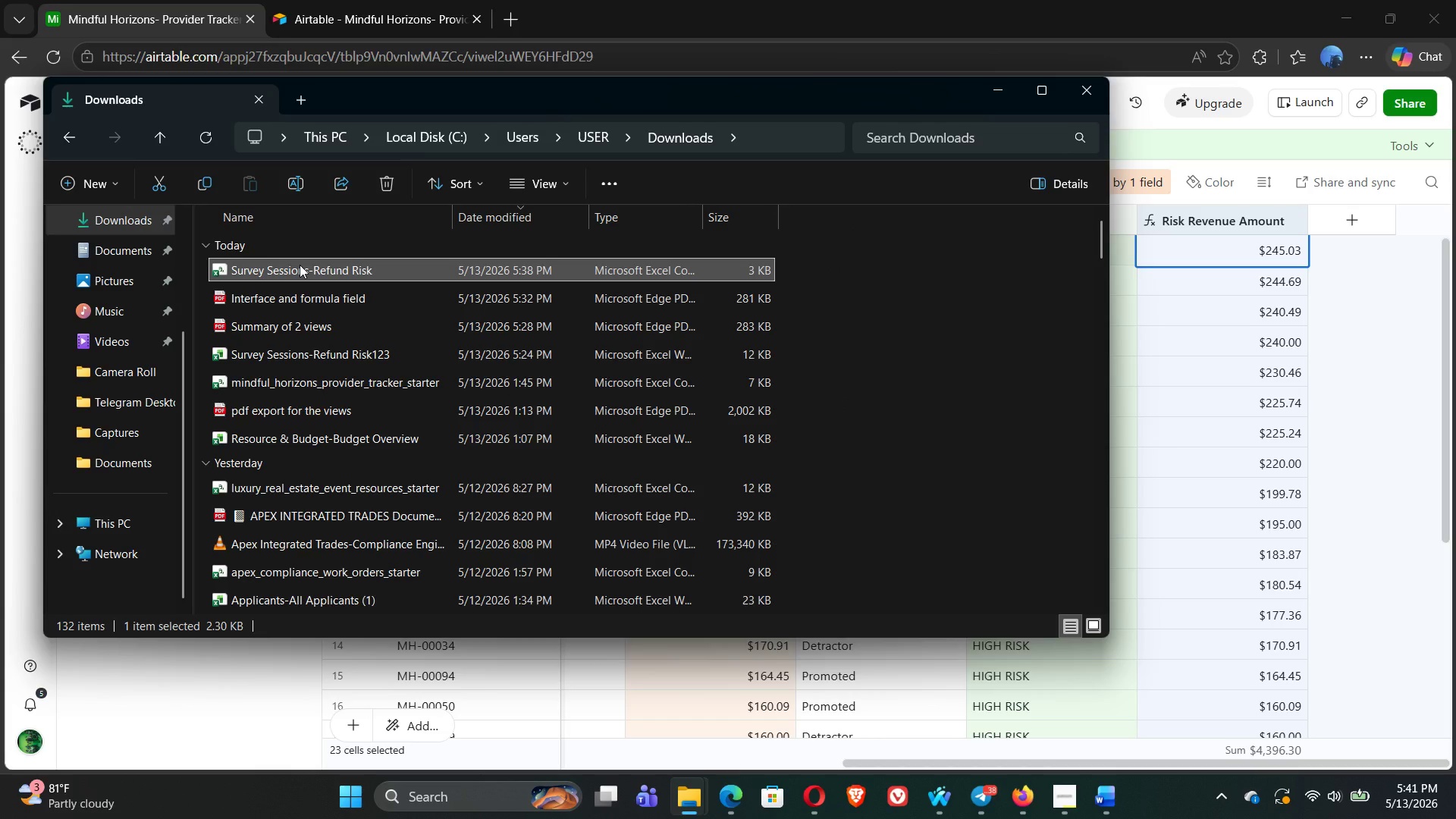 
key(Shift+ArrowDown)
 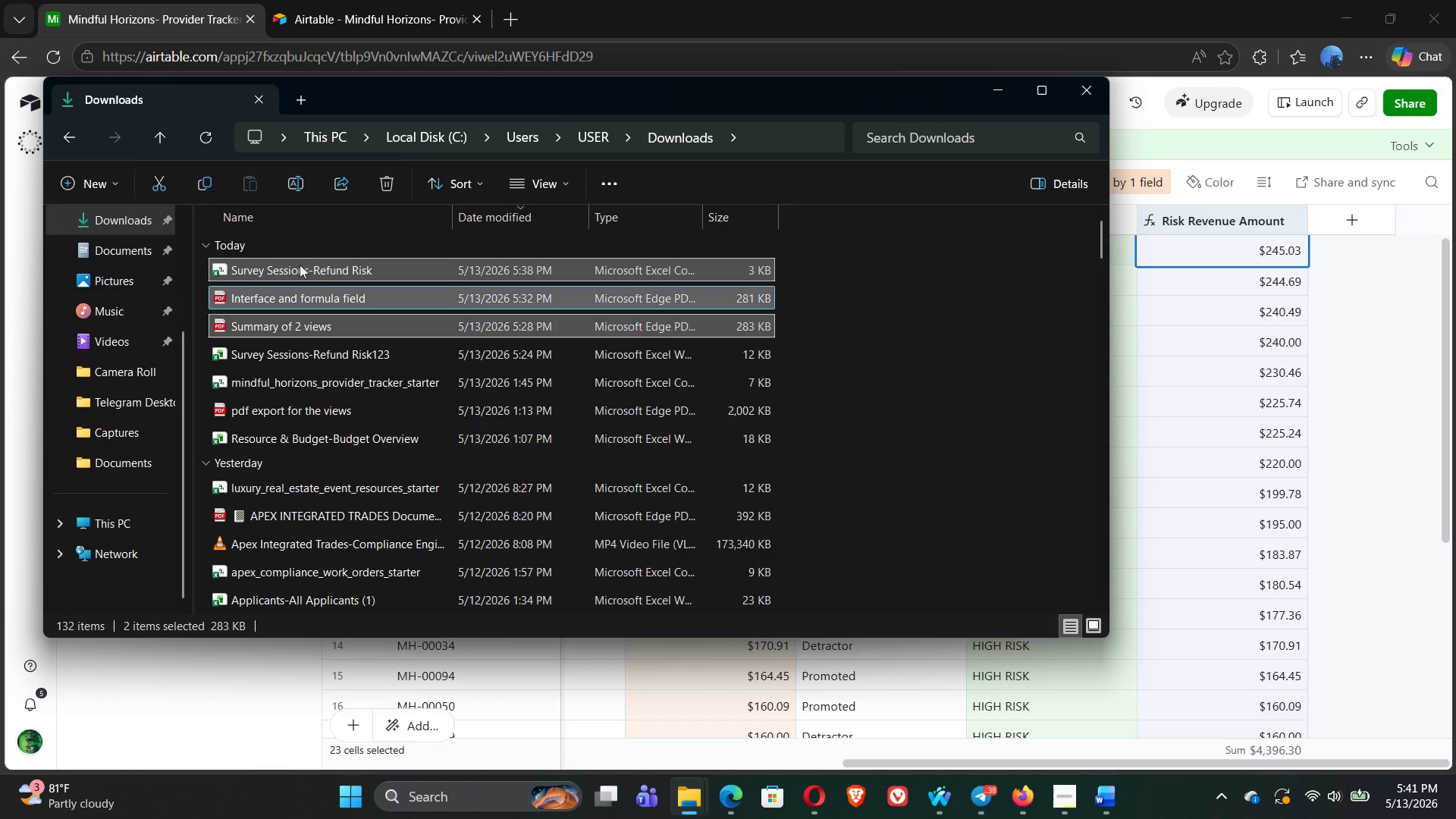 
key(Shift+ArrowDown)
 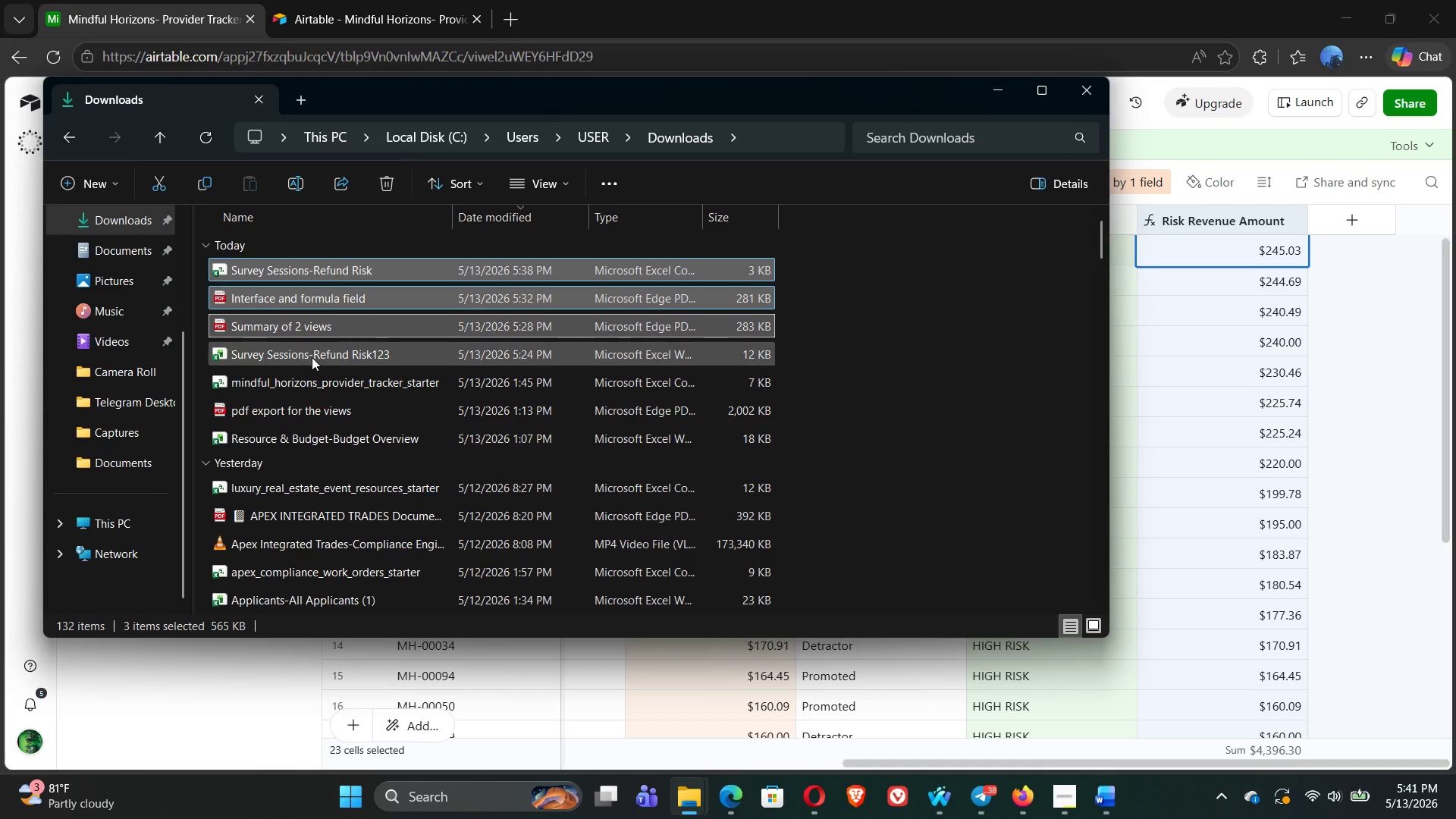 
mouse_move([392, 402])
 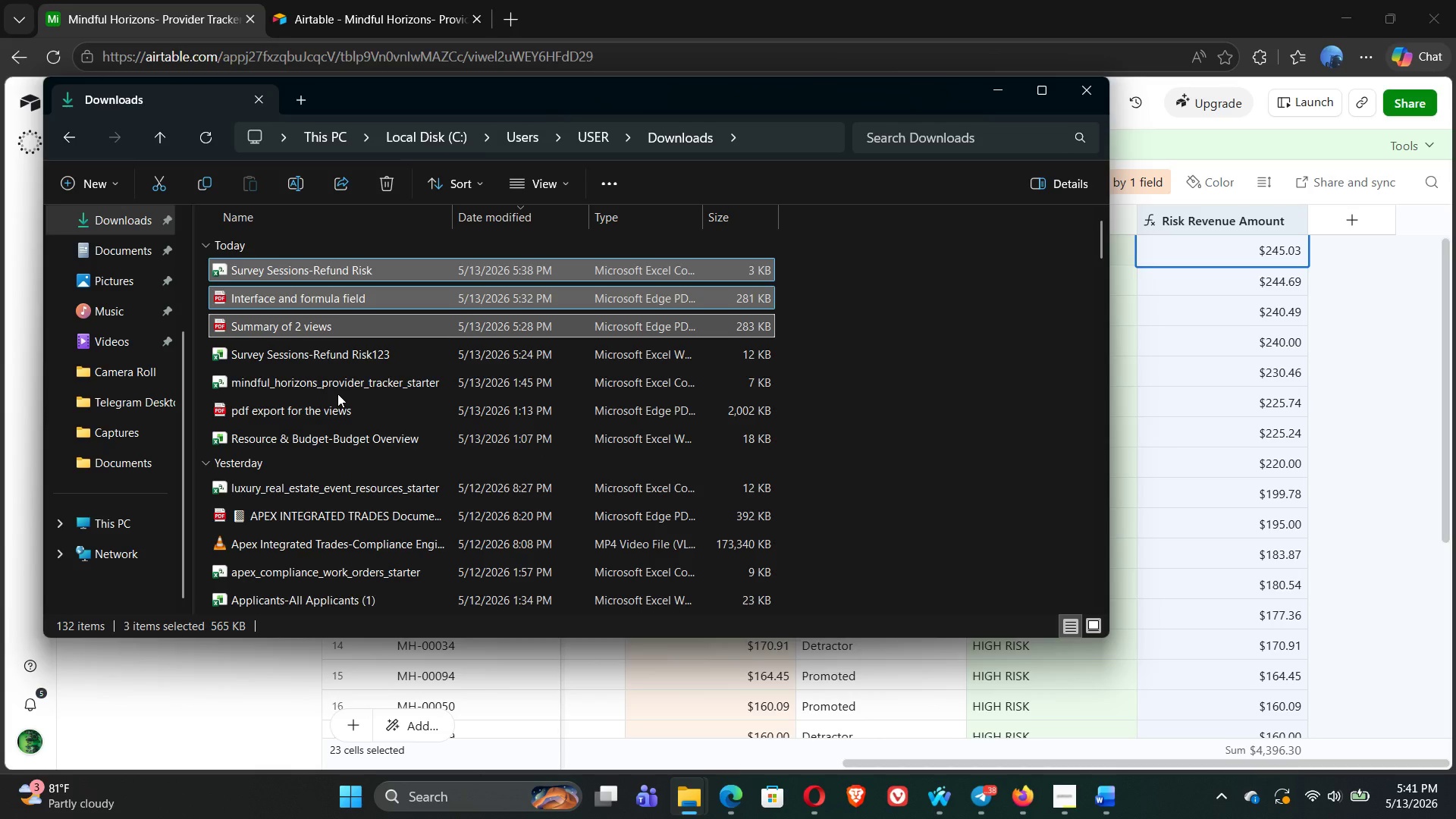 
left_click([356, 404])
 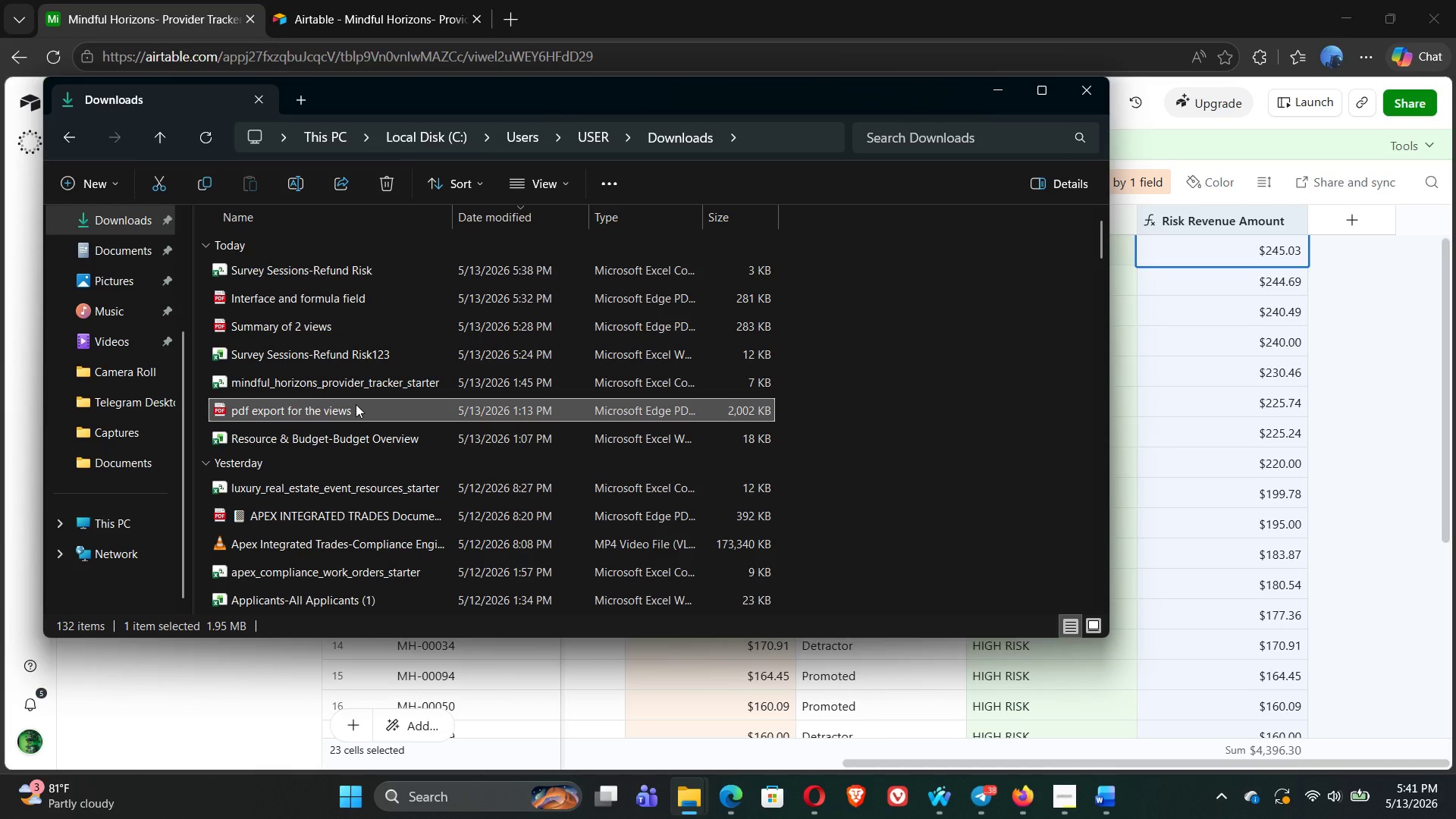 
key(Shift+ArrowDown)
 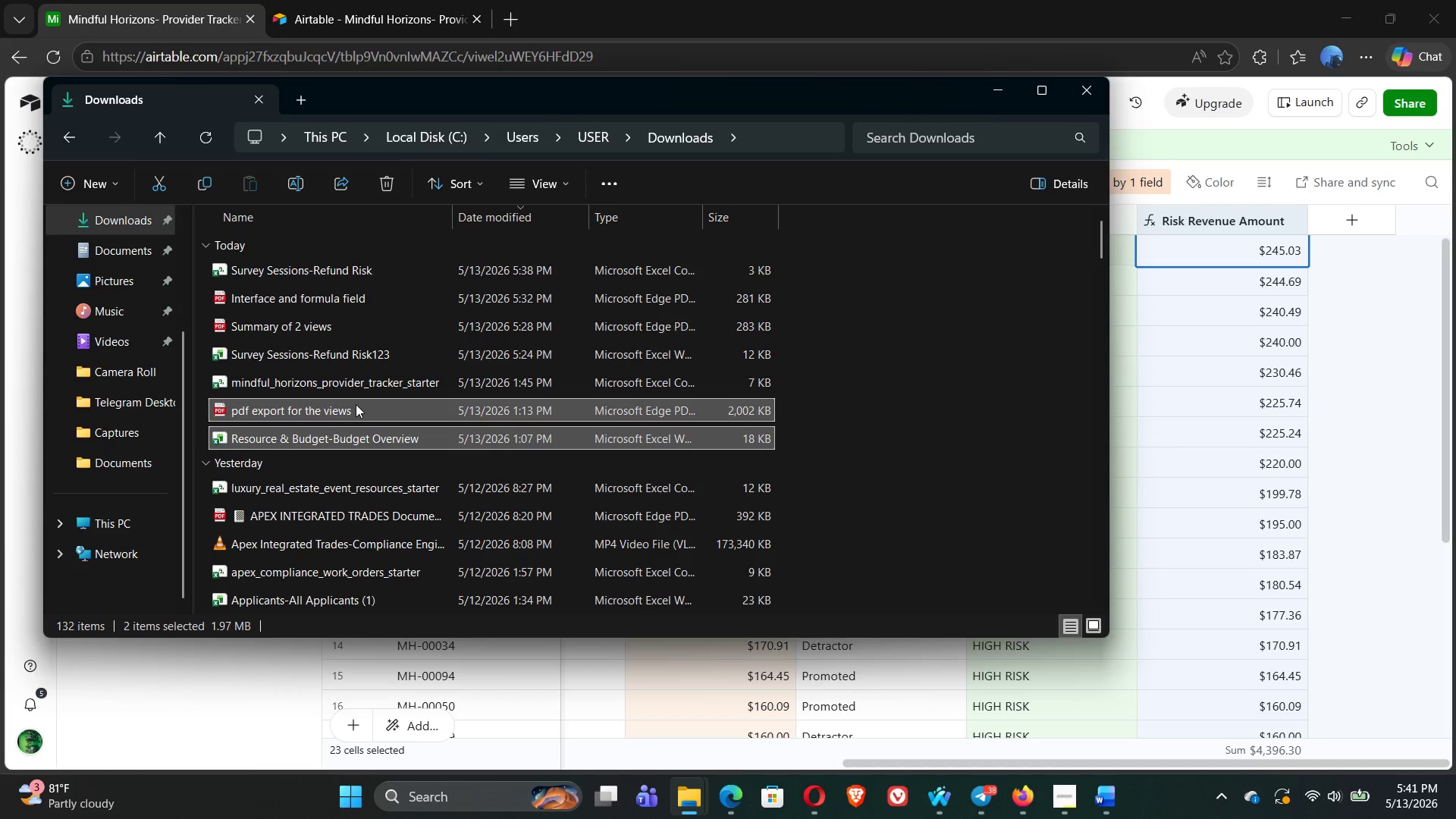 
key(Delete)
 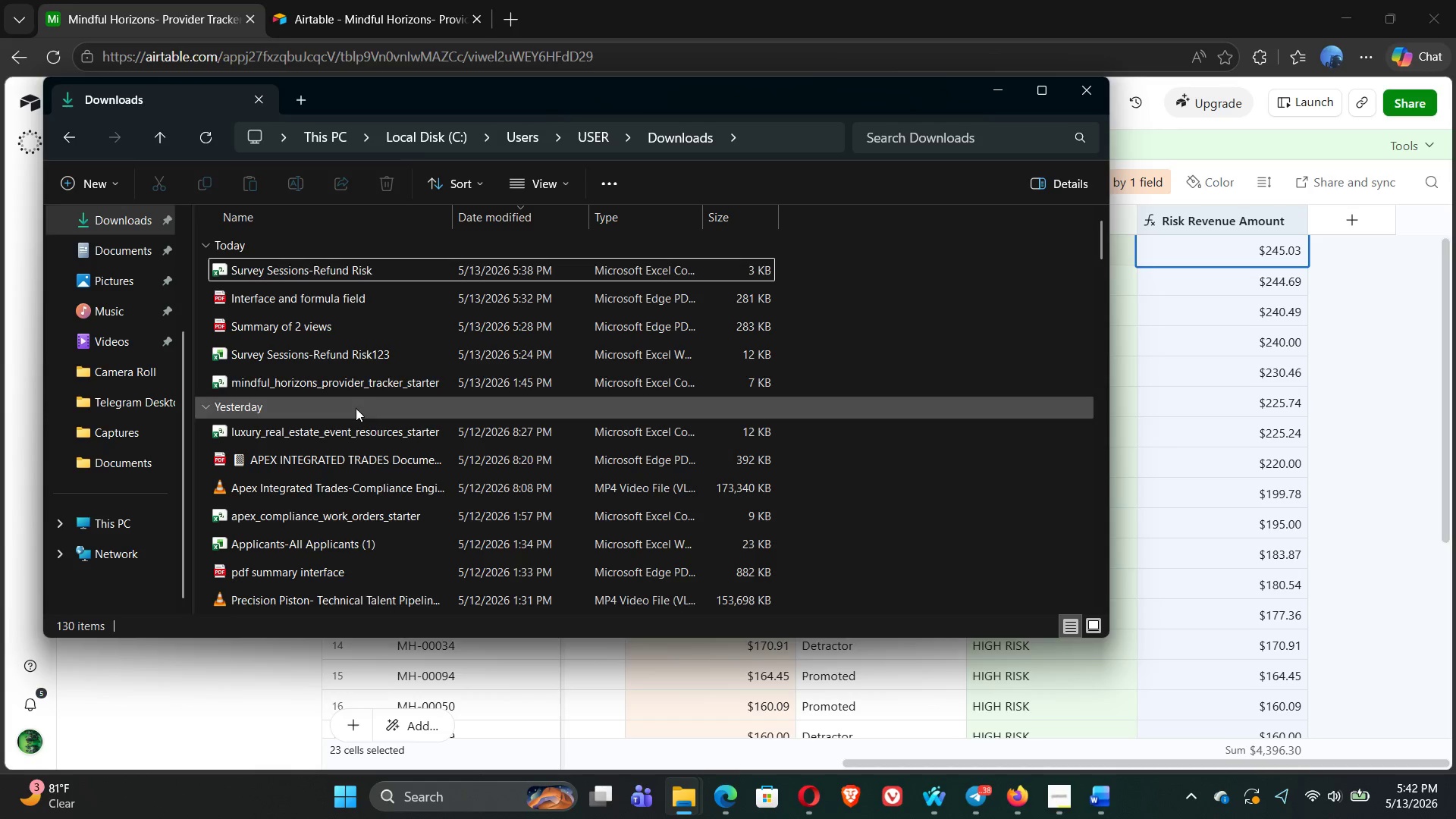 
left_click([332, 433])
 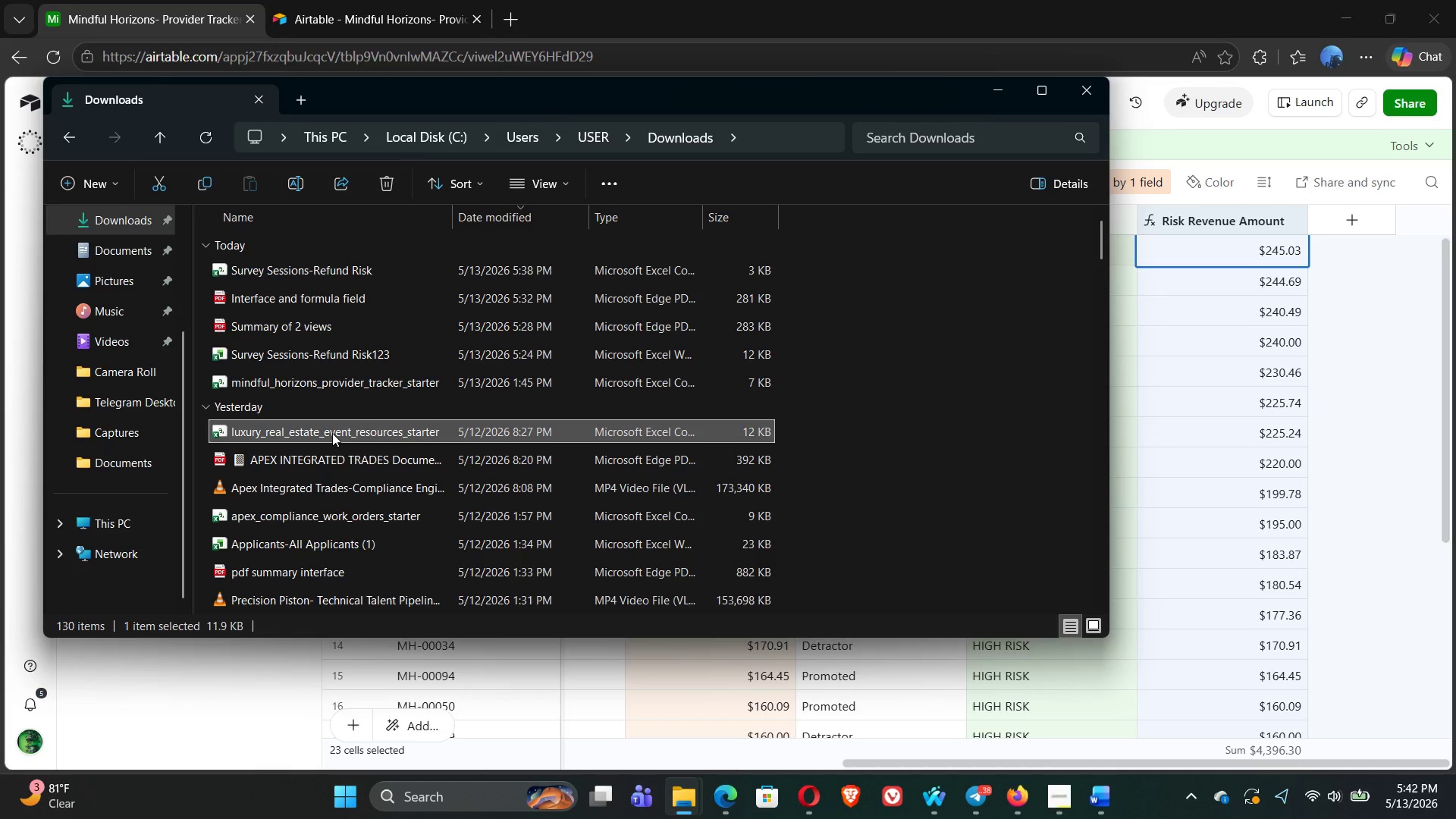 
key(Shift+ArrowDown)
 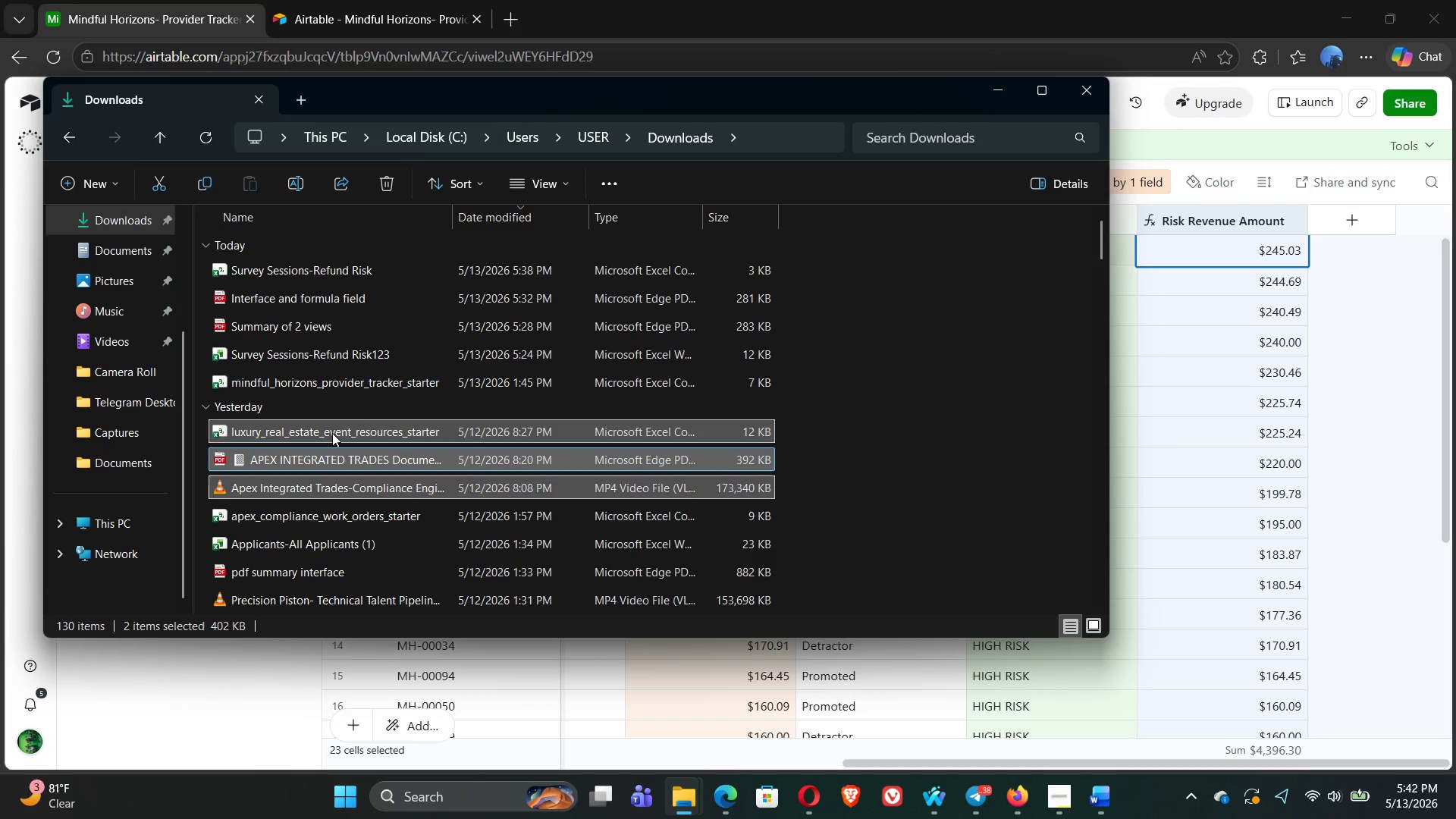 
key(Shift+ArrowDown)
 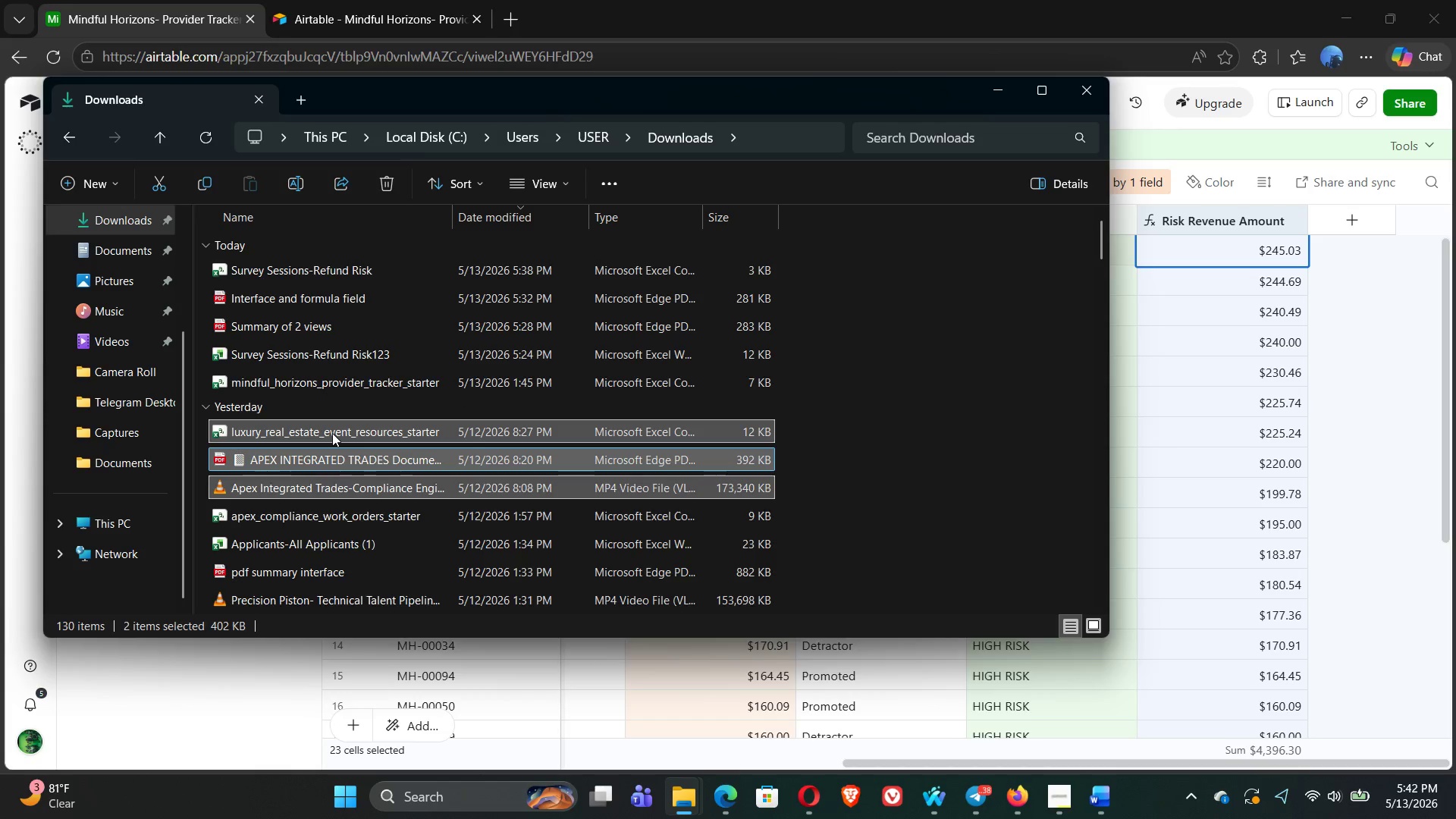 
key(Shift+ArrowDown)
 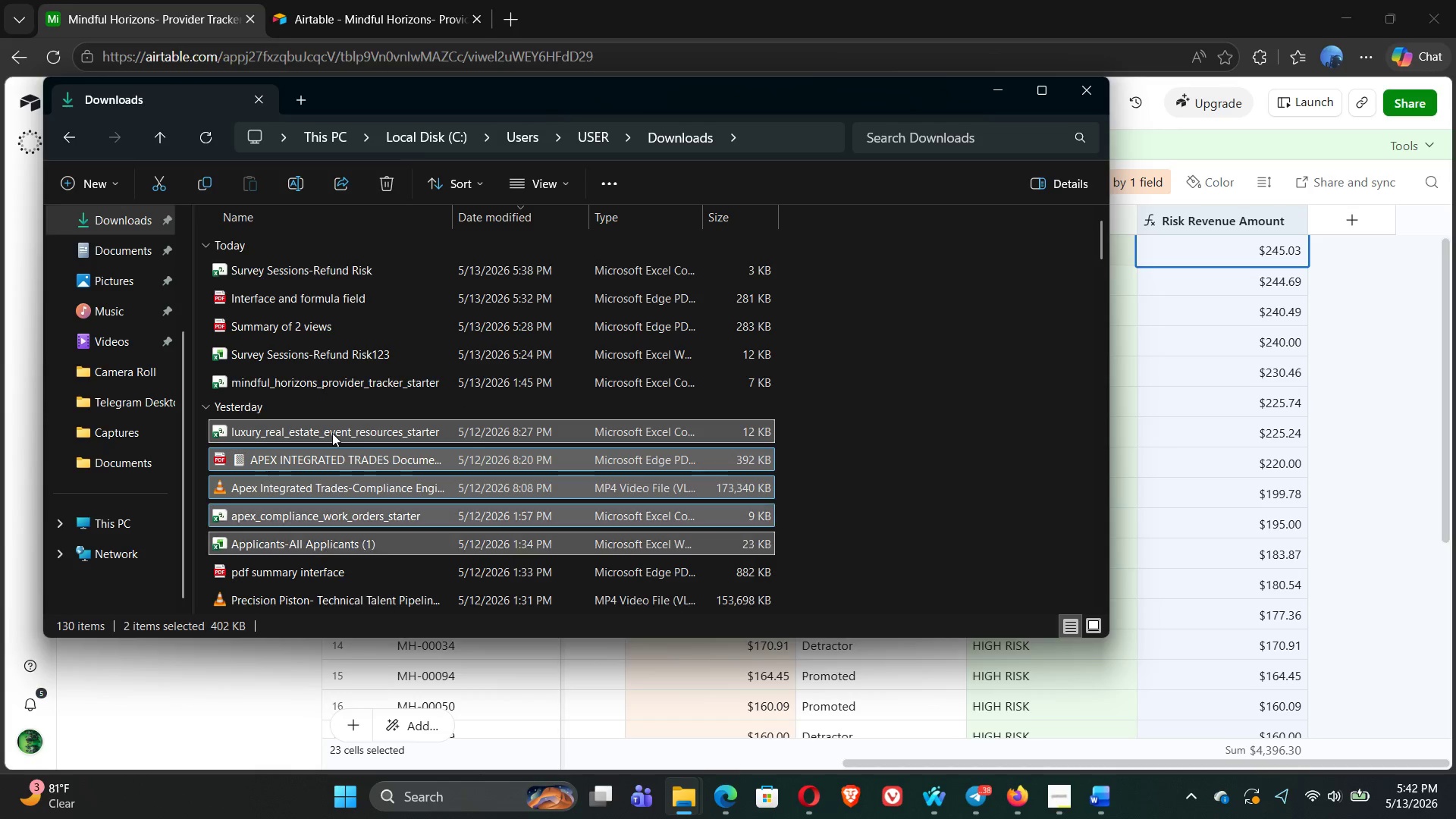 
key(Shift+ArrowDown)
 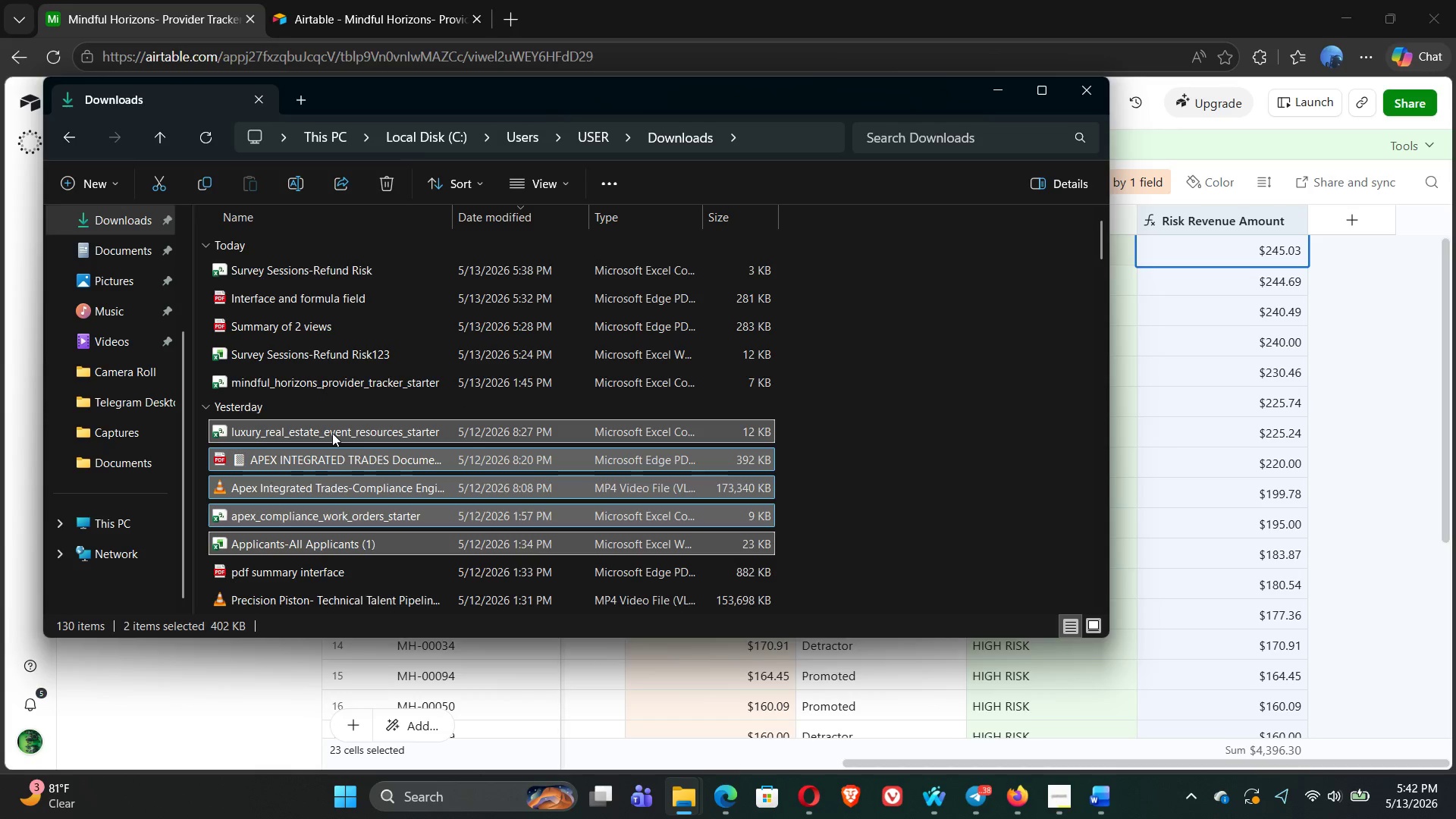 
key(Shift+ArrowDown)
 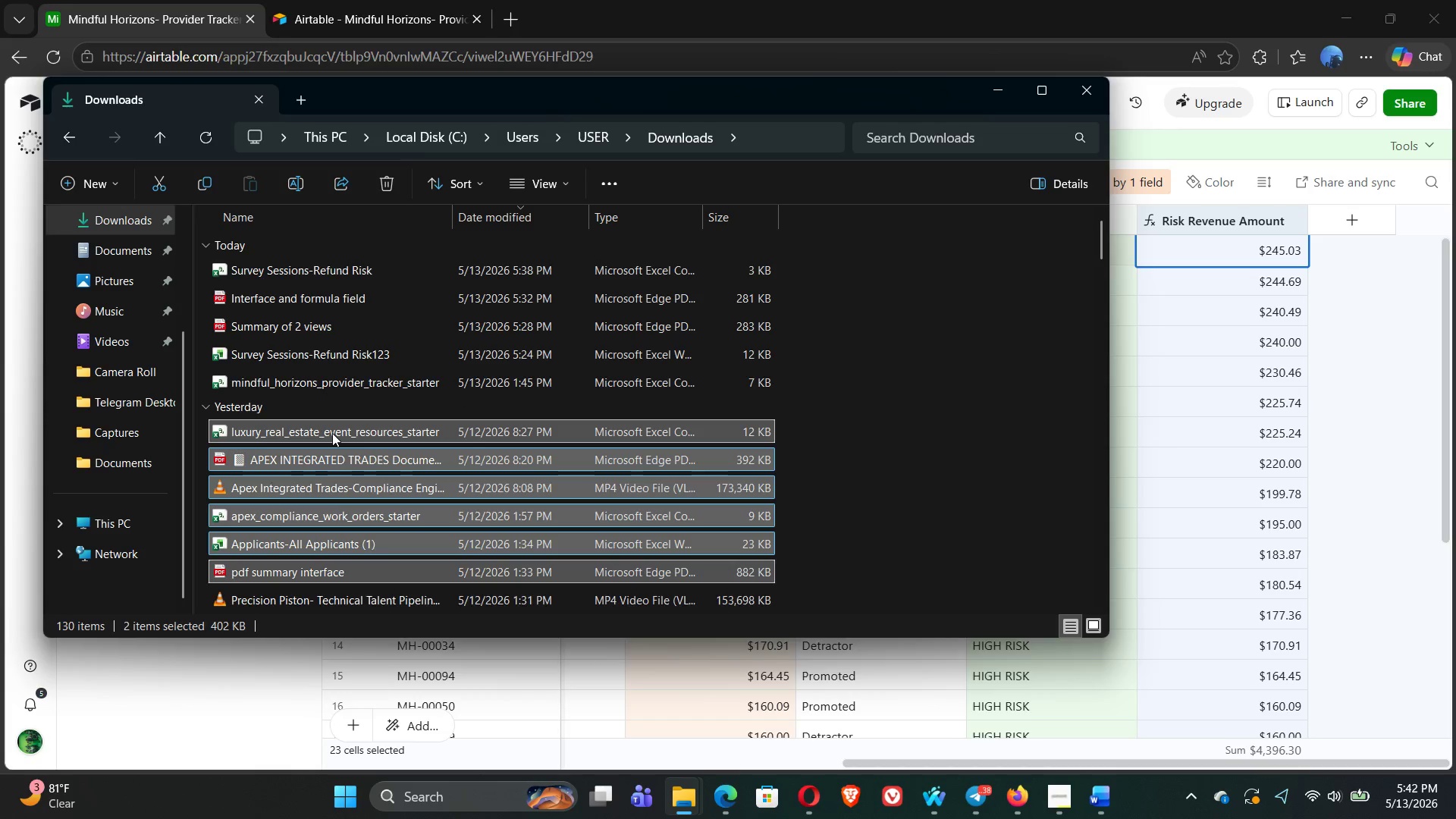 
key(Shift+ArrowDown)
 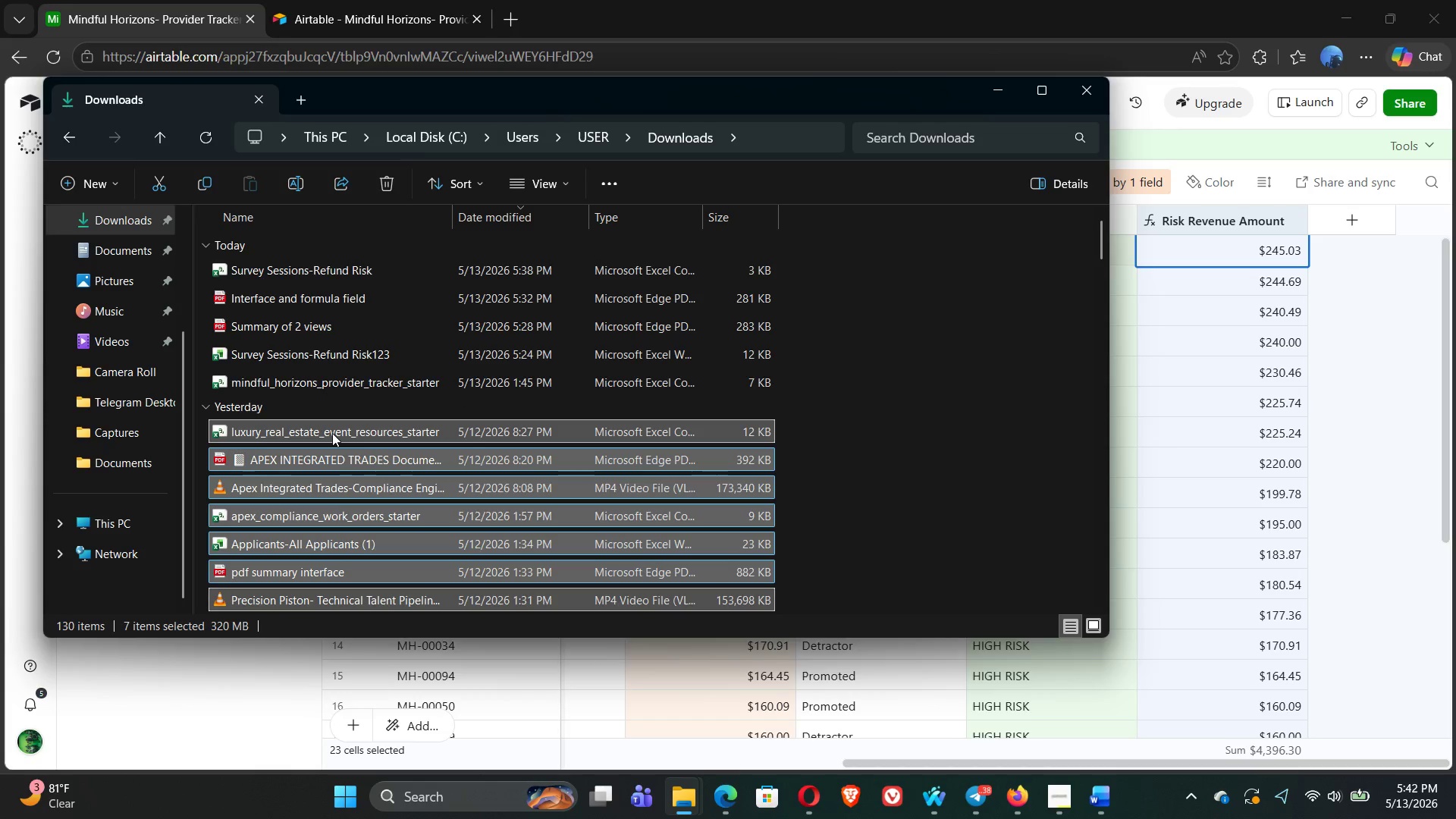 
key(Delete)
 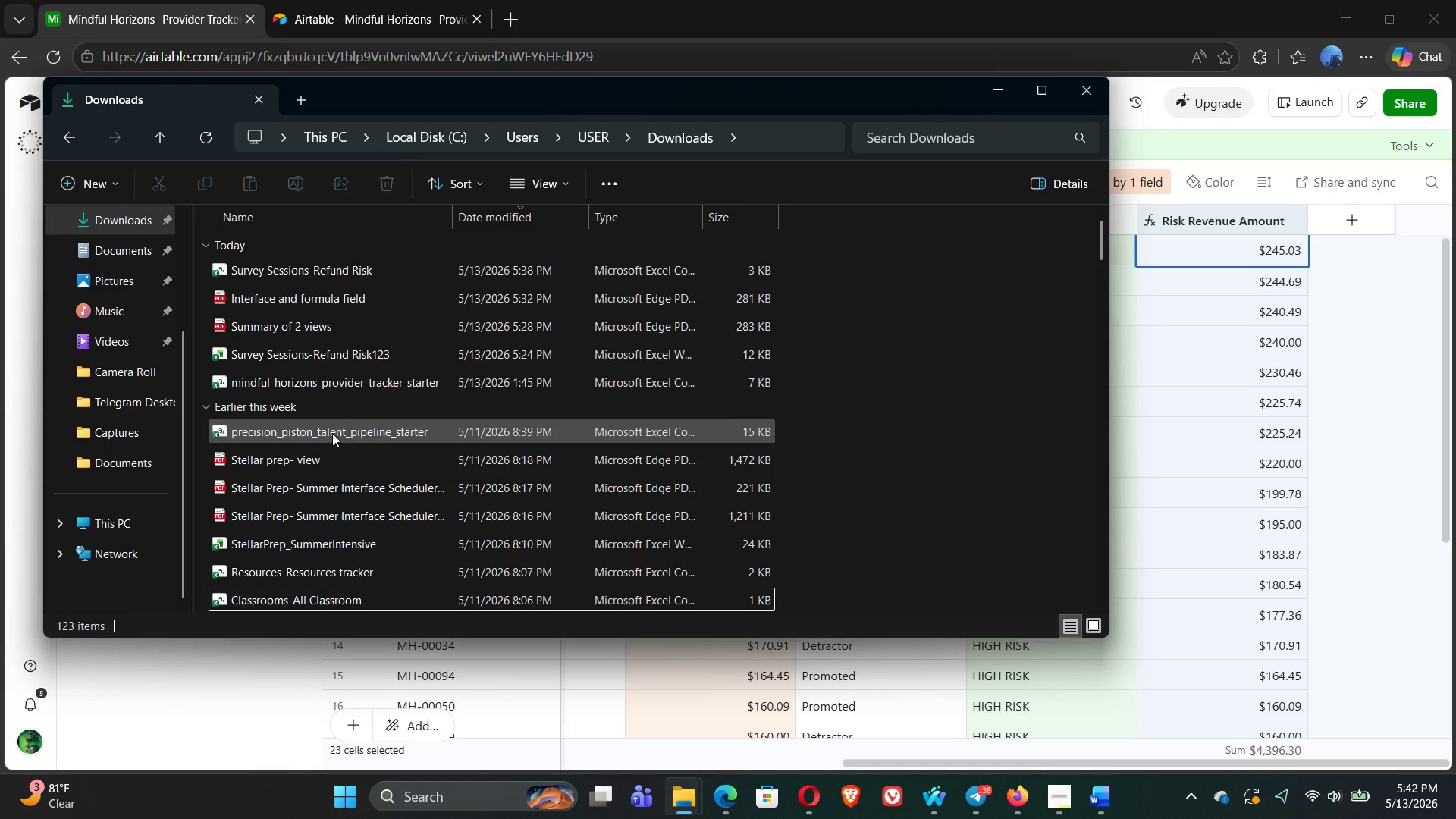 
left_click([332, 433])
 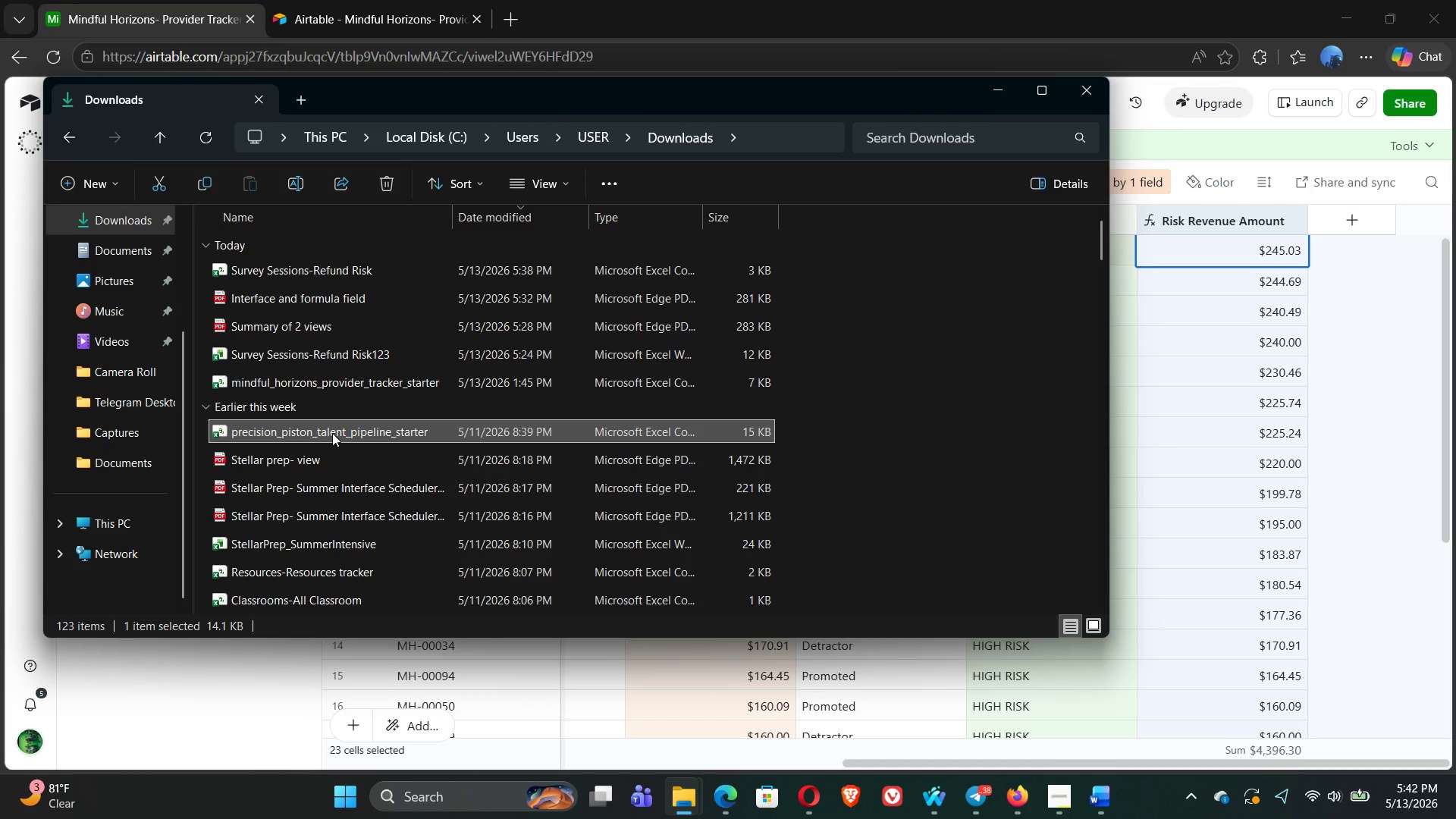 
key(Shift+ArrowDown)
 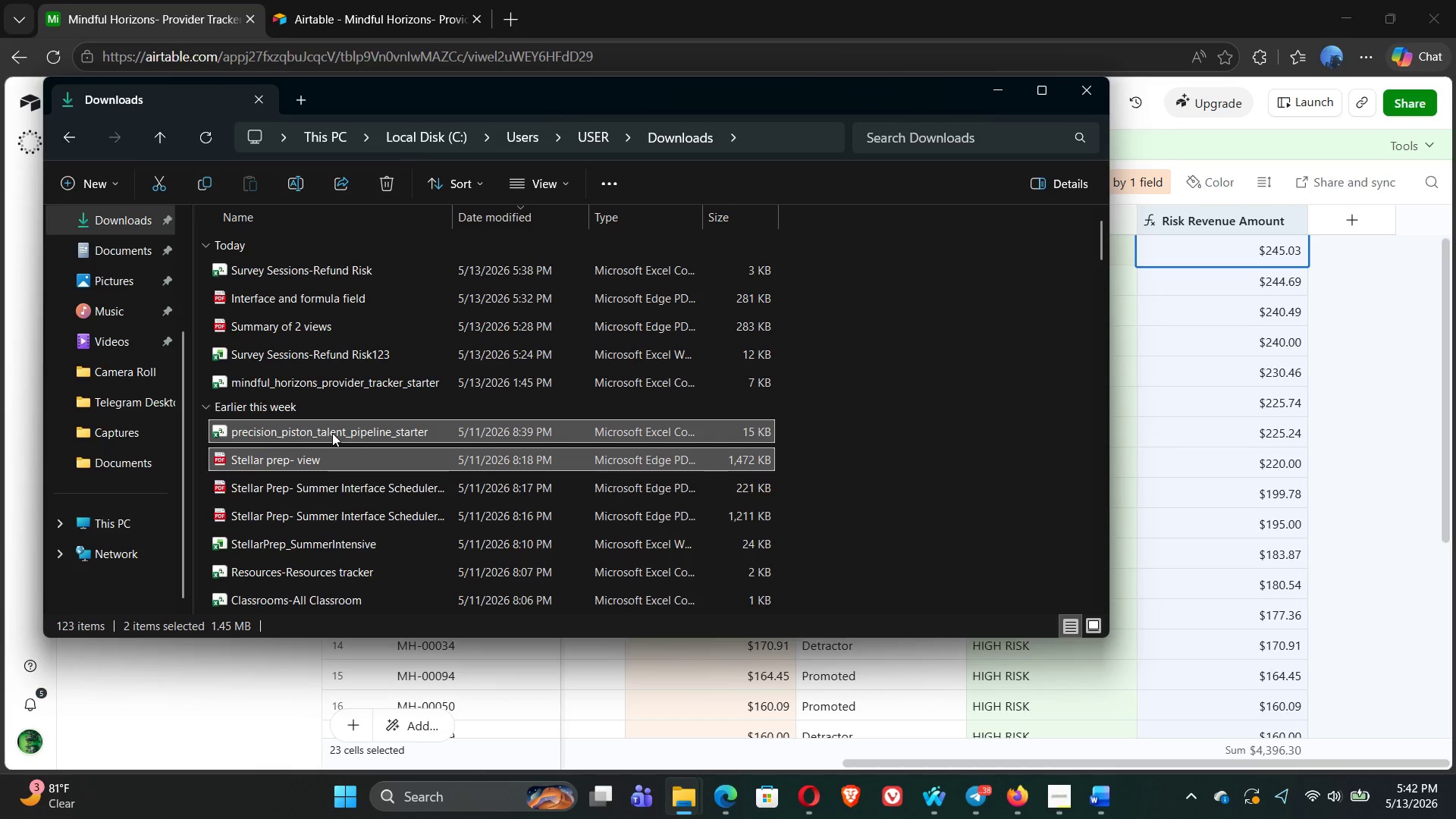 
key(Shift+ArrowDown)
 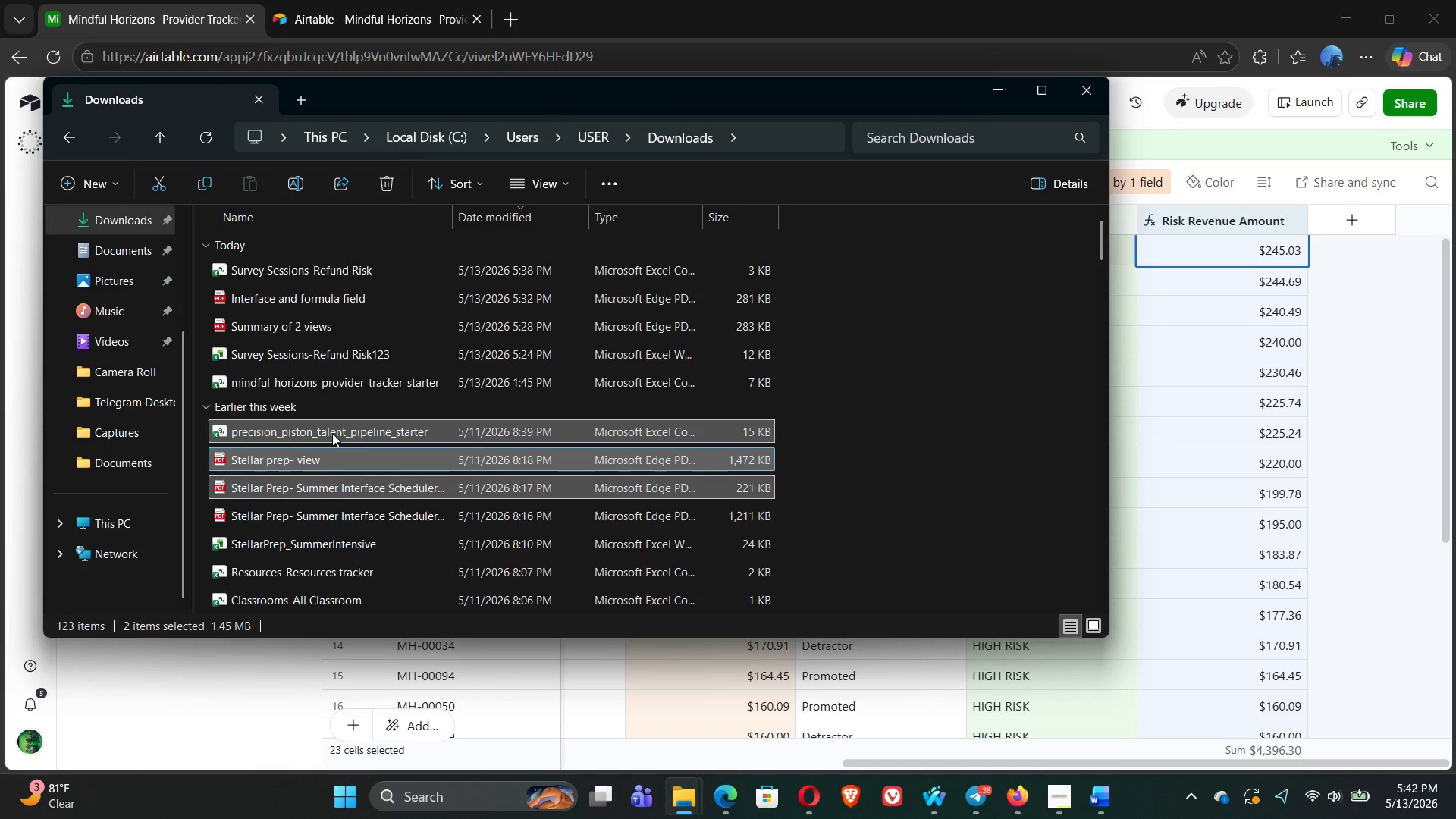 
key(Shift+ArrowDown)
 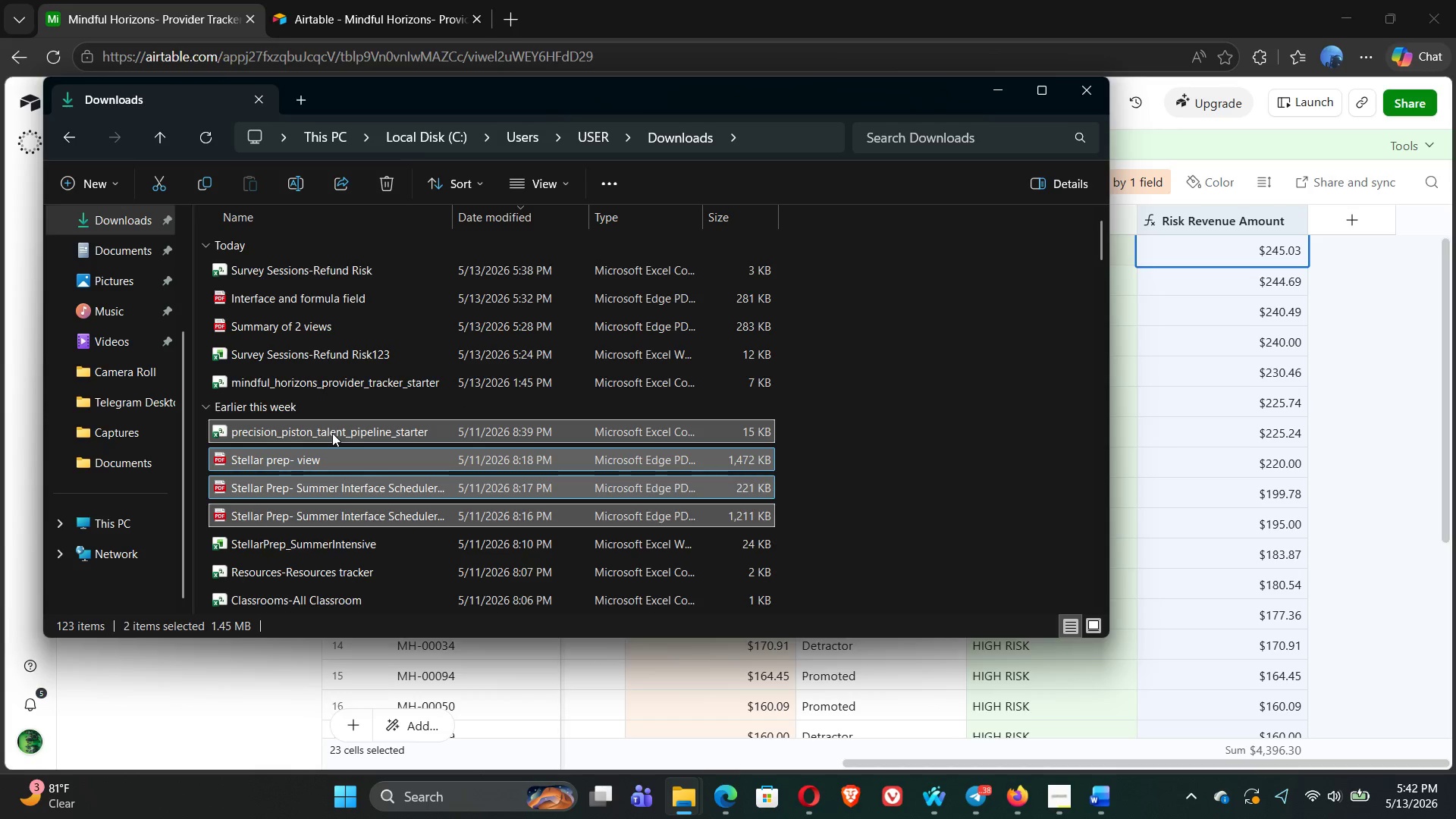 
key(Shift+ArrowDown)
 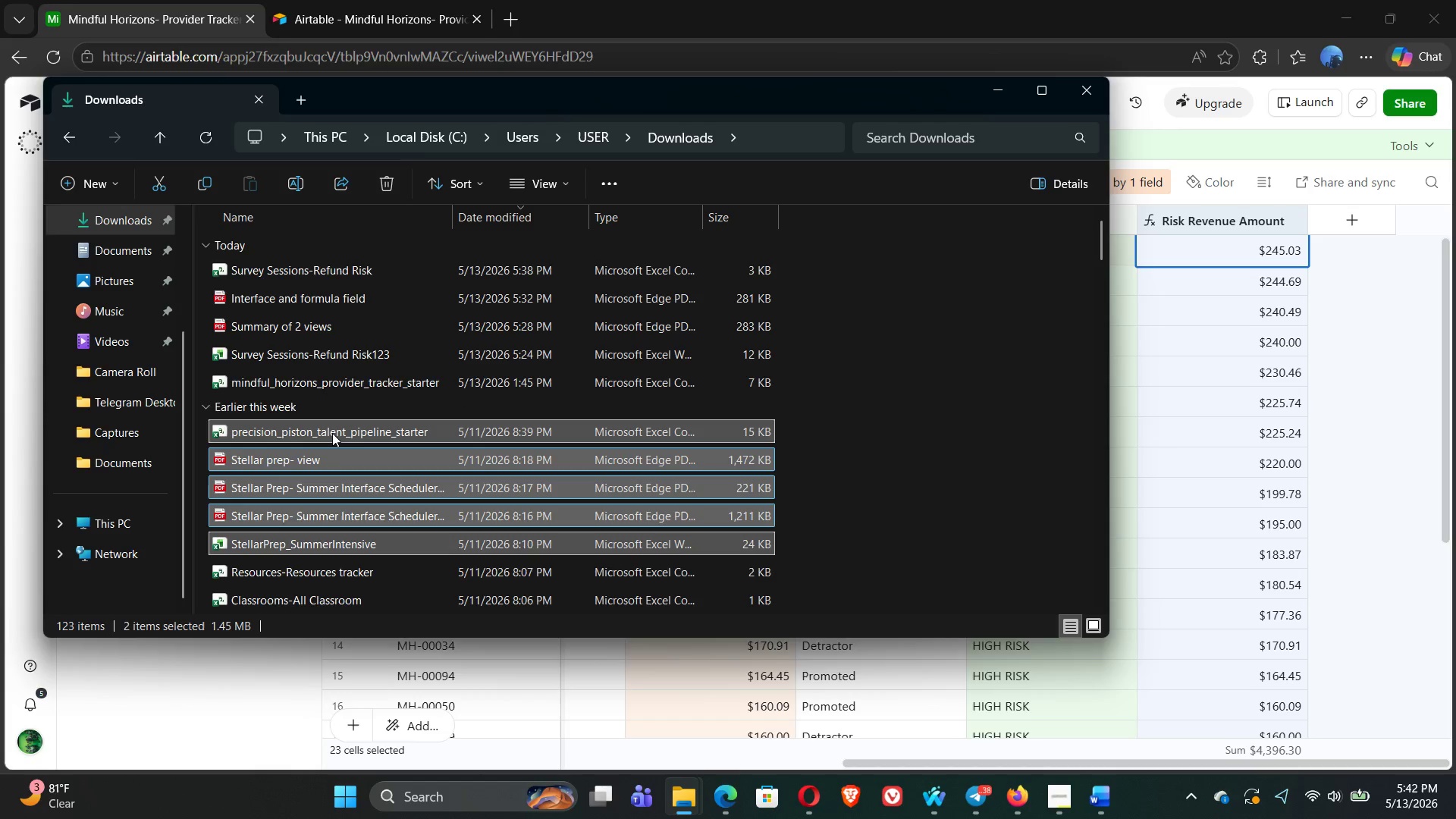 
key(Shift+ArrowDown)
 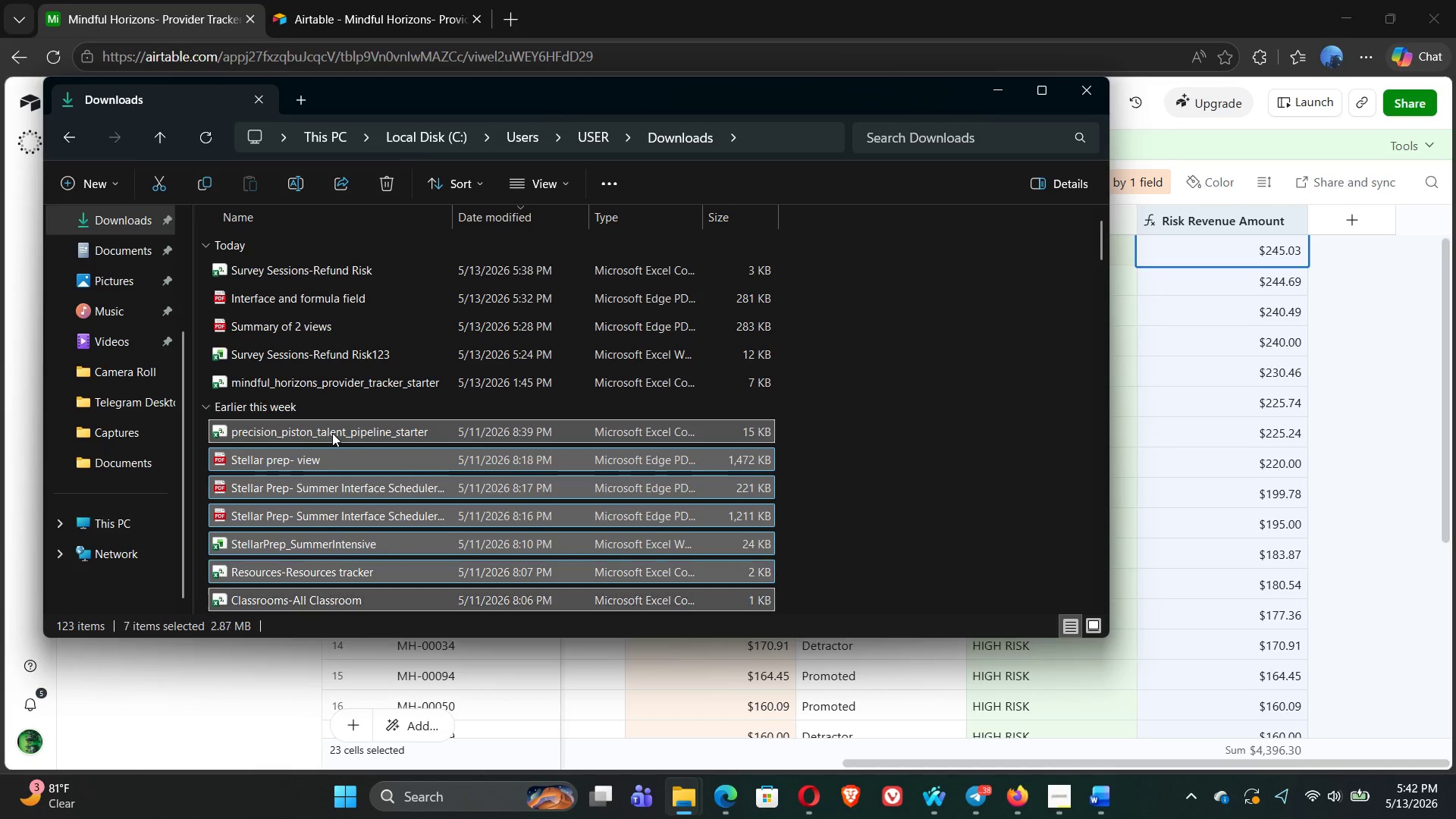 
key(Shift+ArrowDown)
 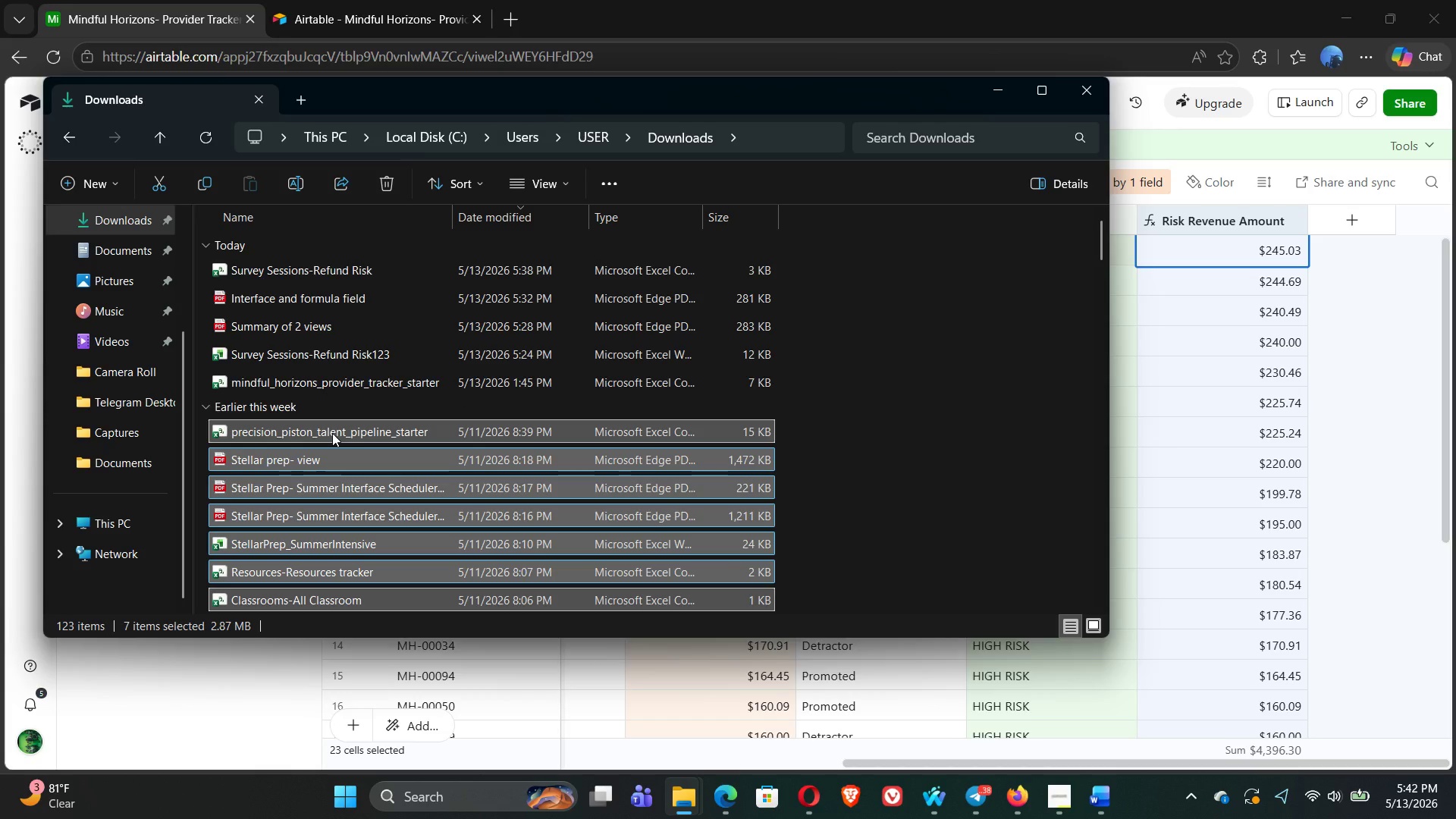 
key(Delete)
 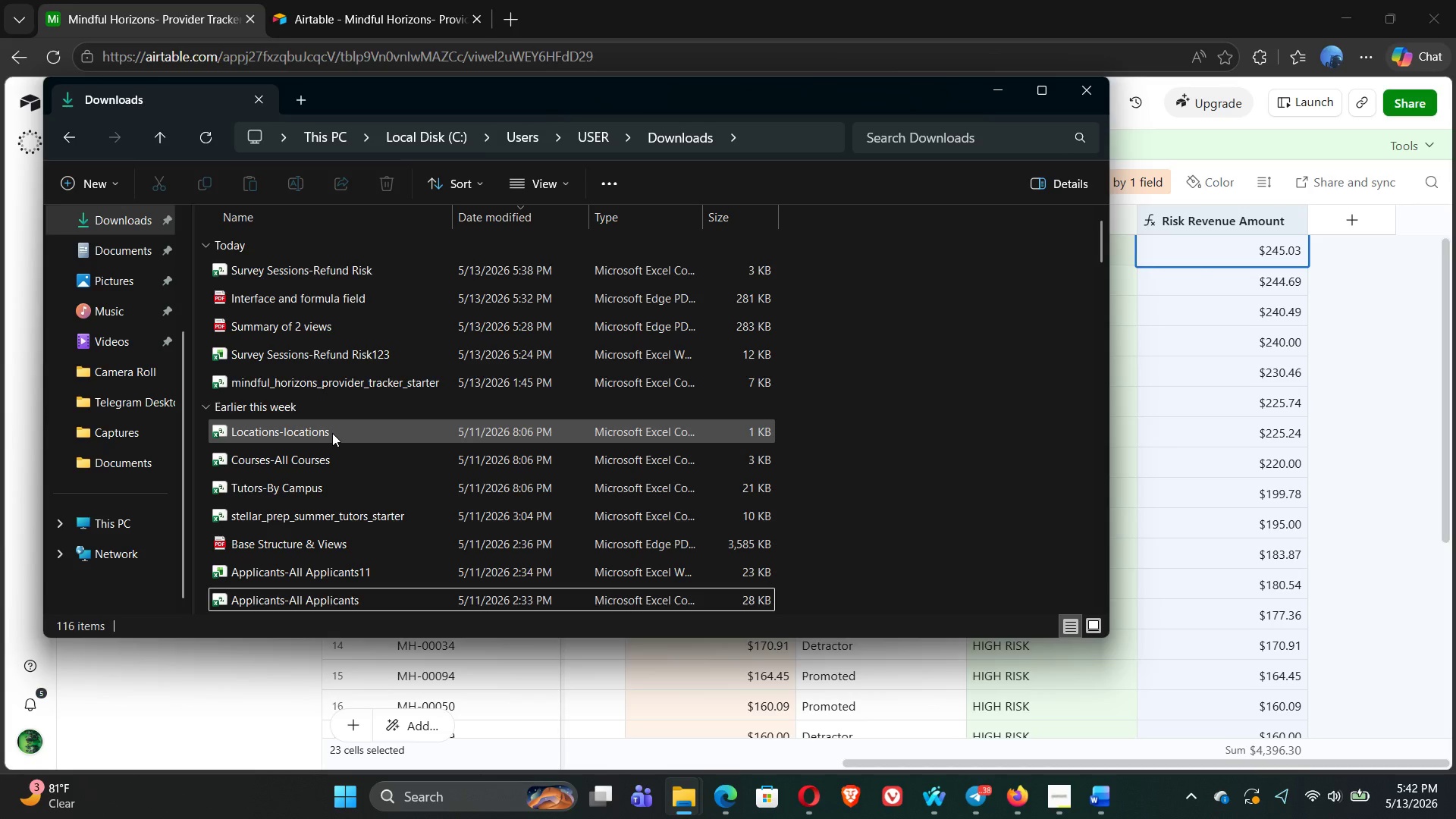 
left_click([332, 433])
 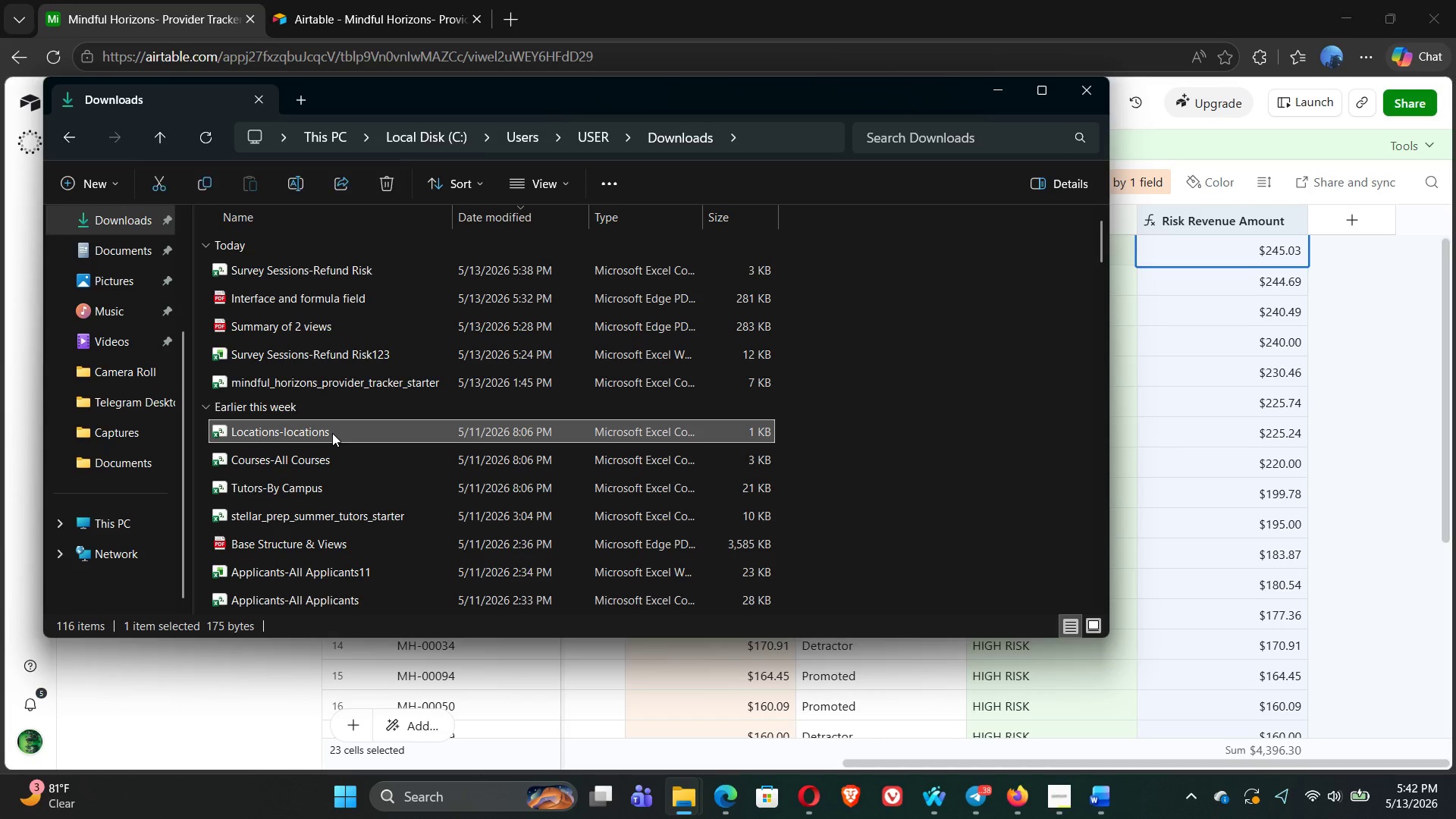 
key(Shift+ArrowDown)
 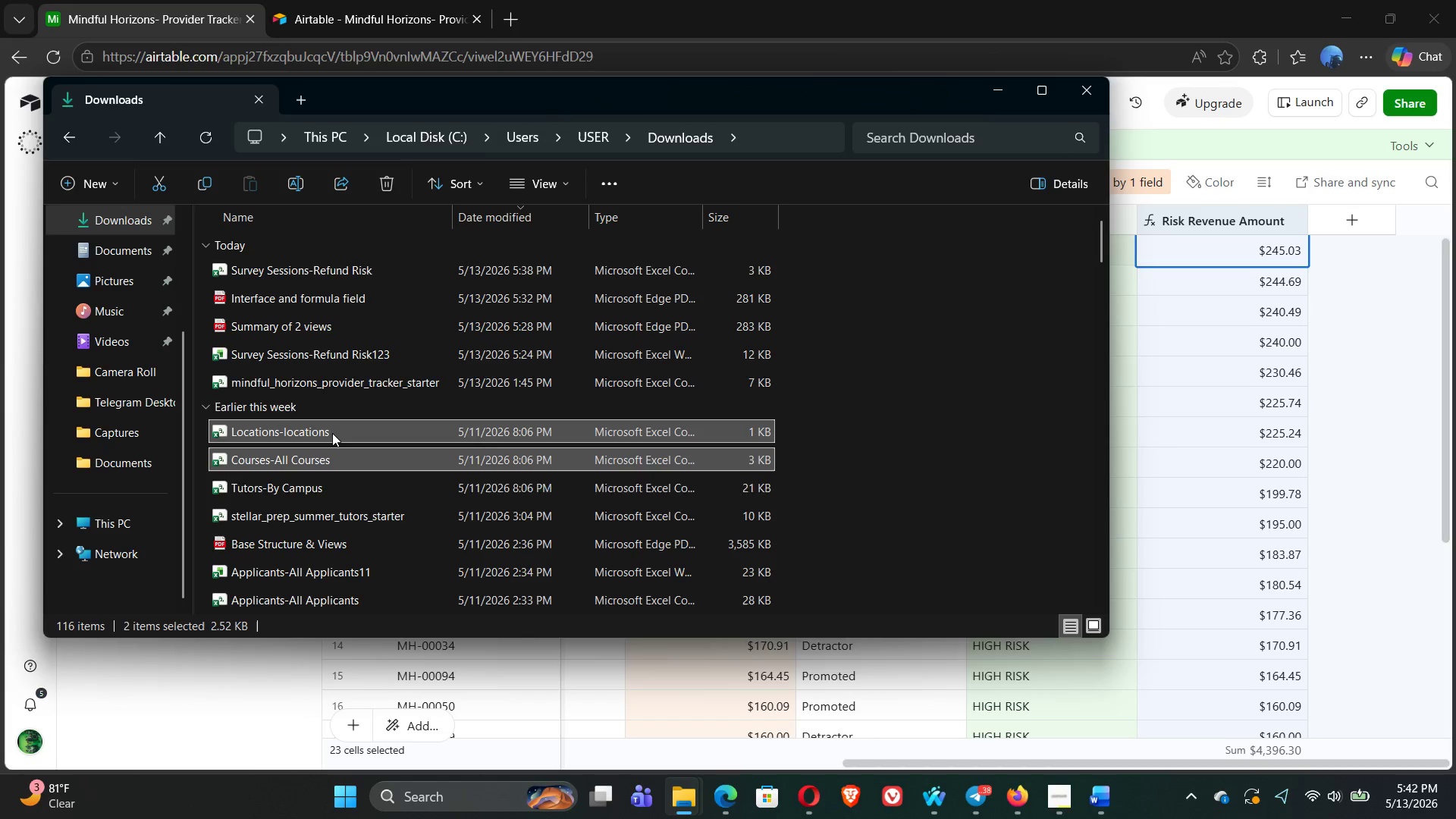 
key(Shift+ArrowDown)
 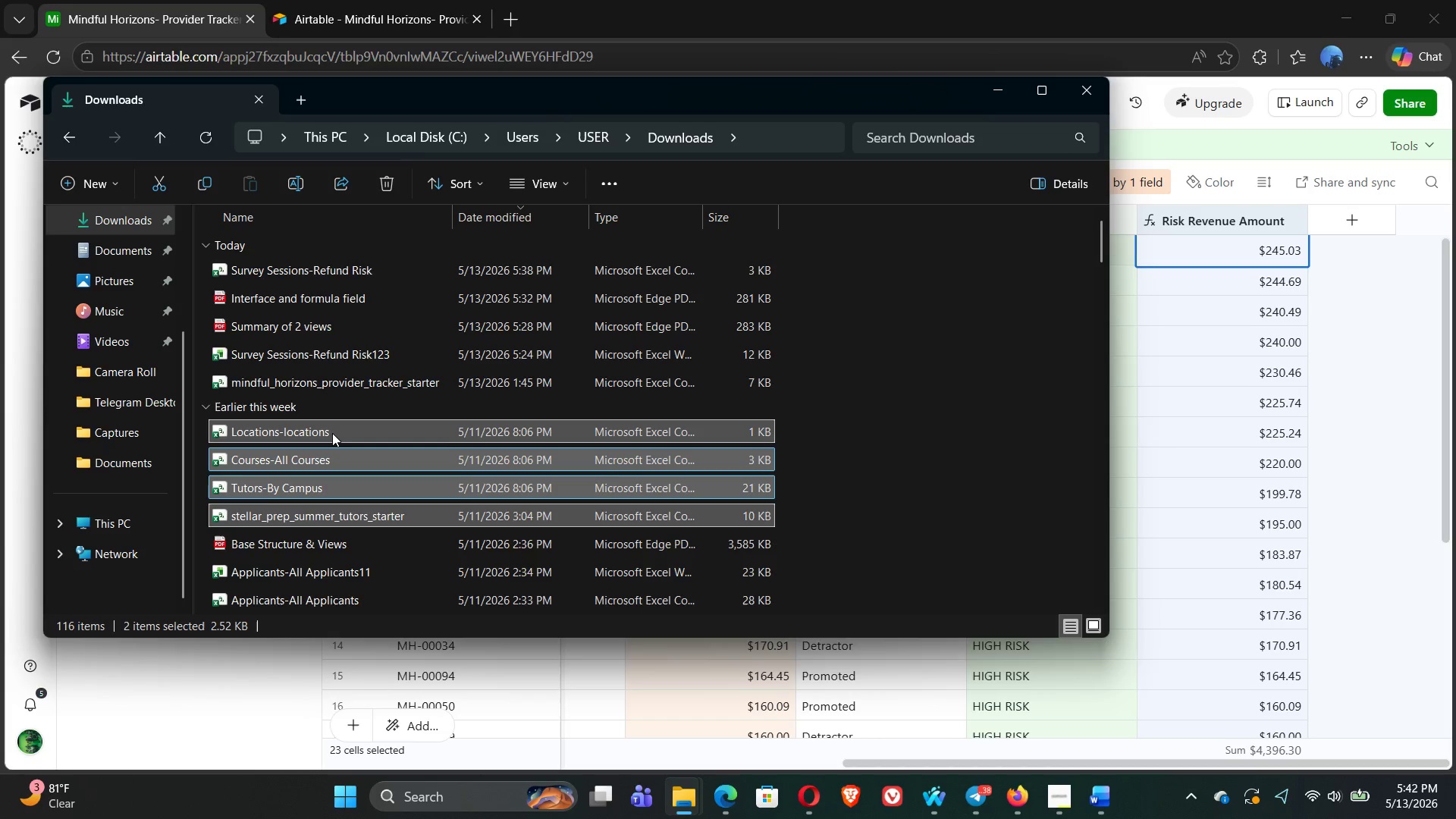 
key(Shift+ArrowDown)
 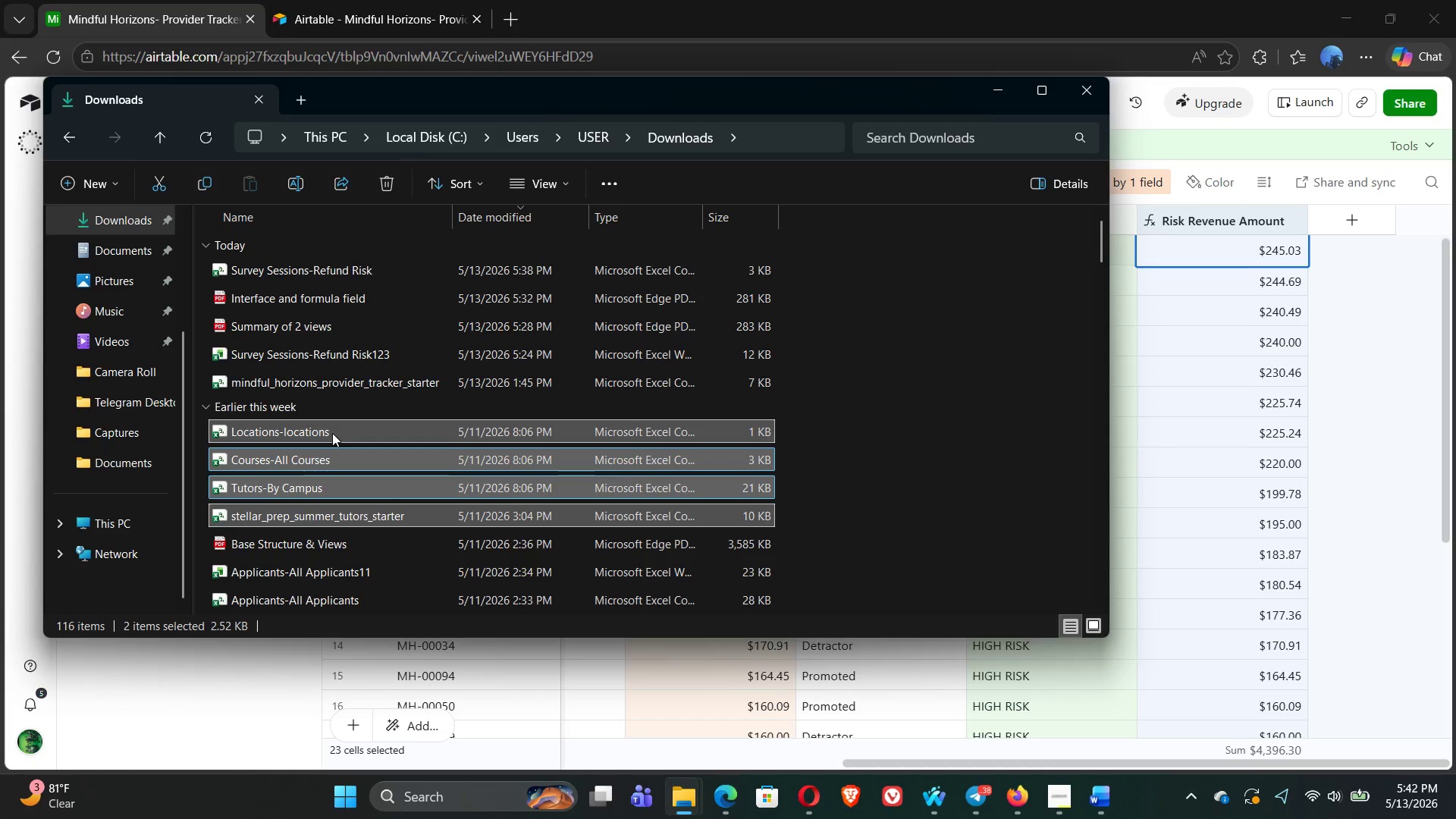 
key(Shift+ArrowDown)
 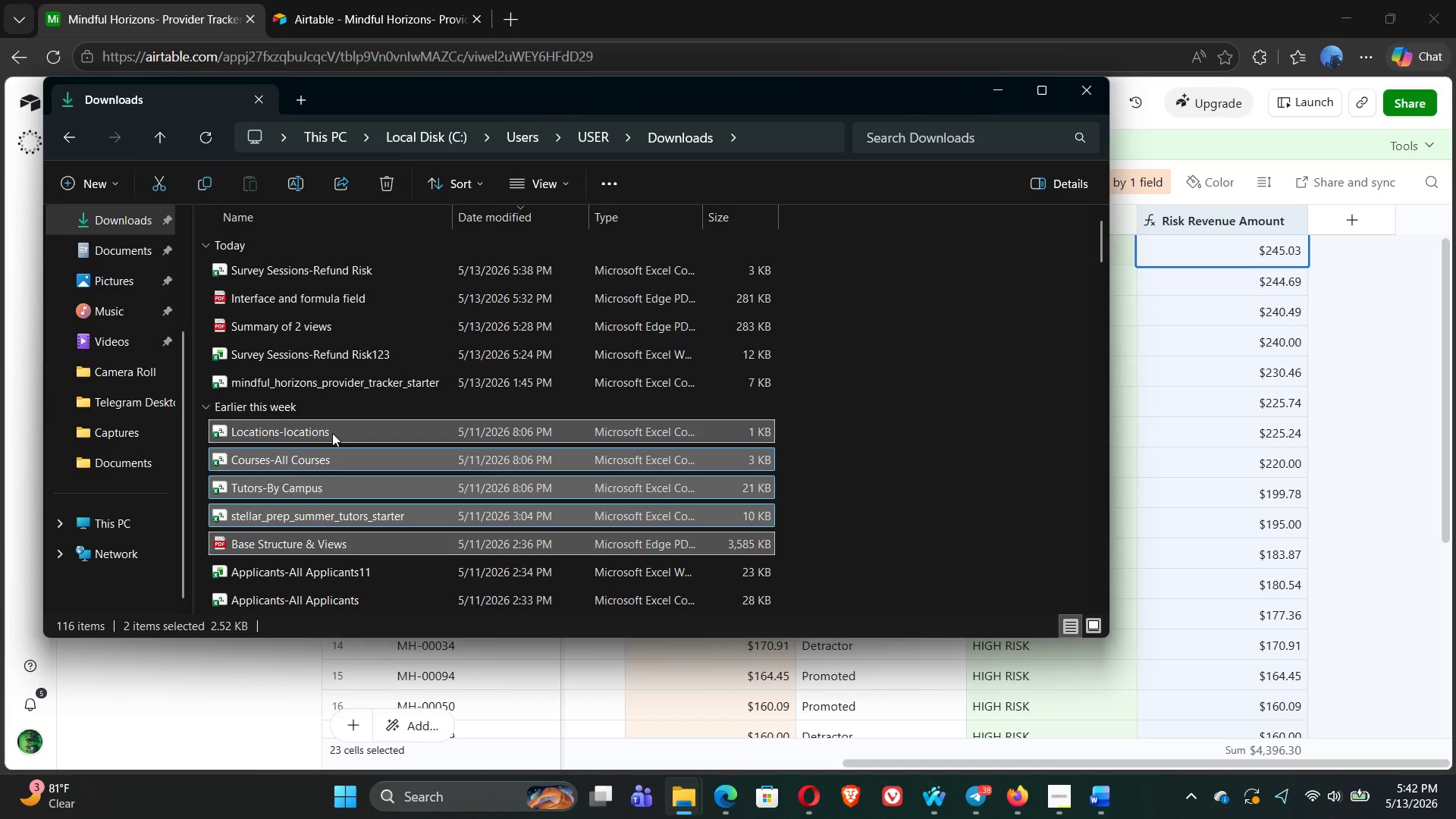 
key(Shift+ArrowDown)
 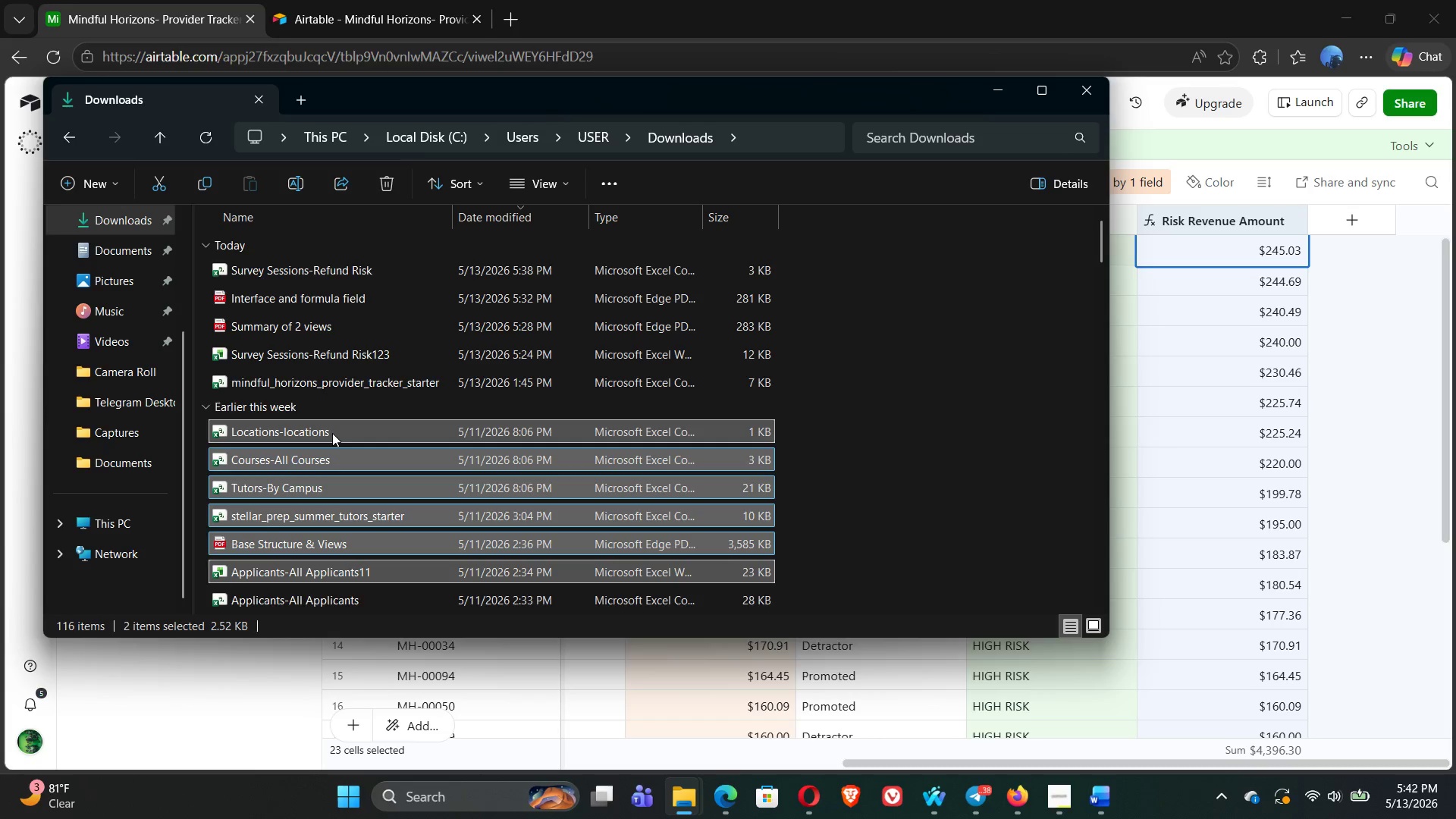 
key(Shift+ArrowDown)
 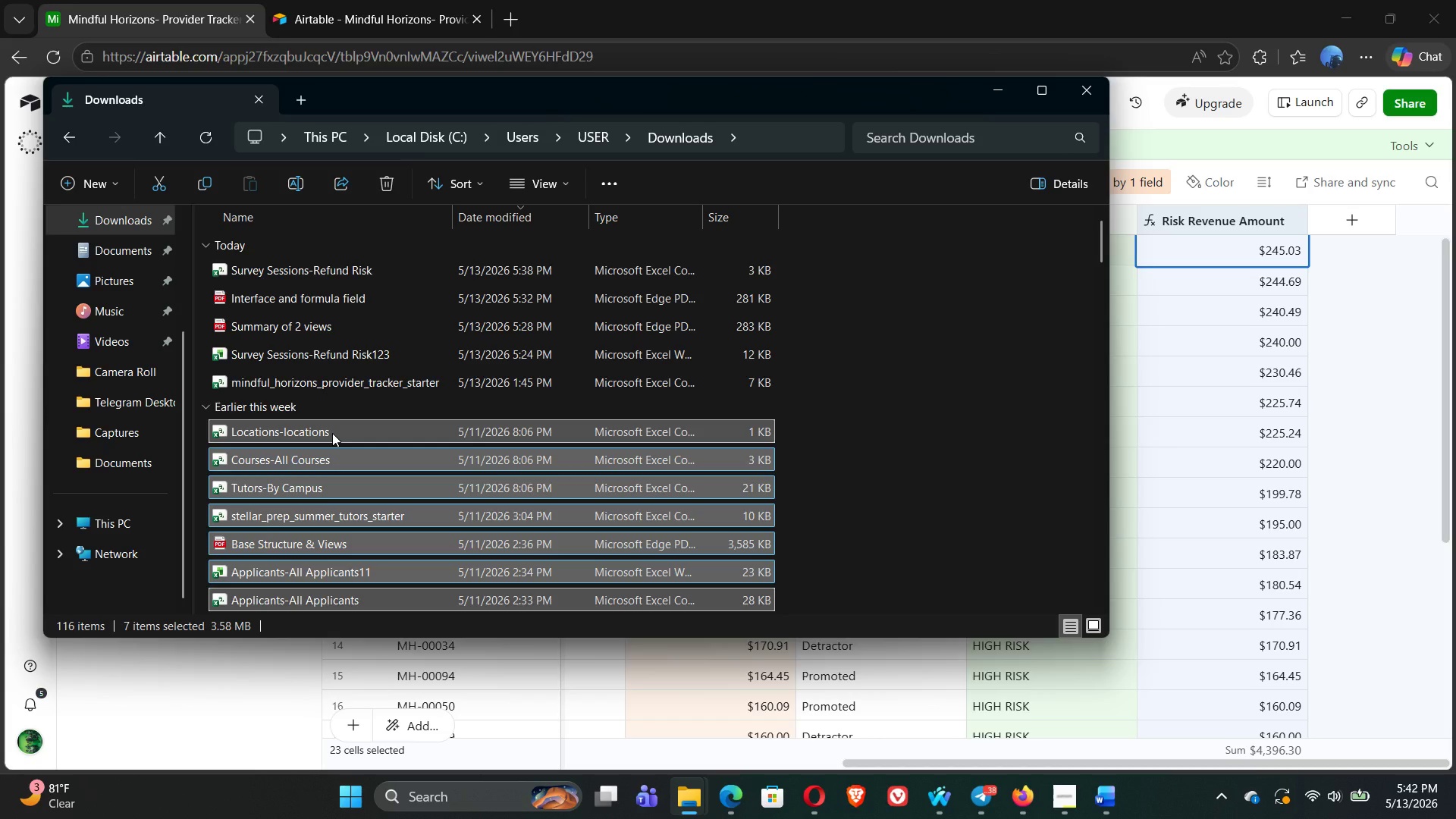 
key(Delete)
 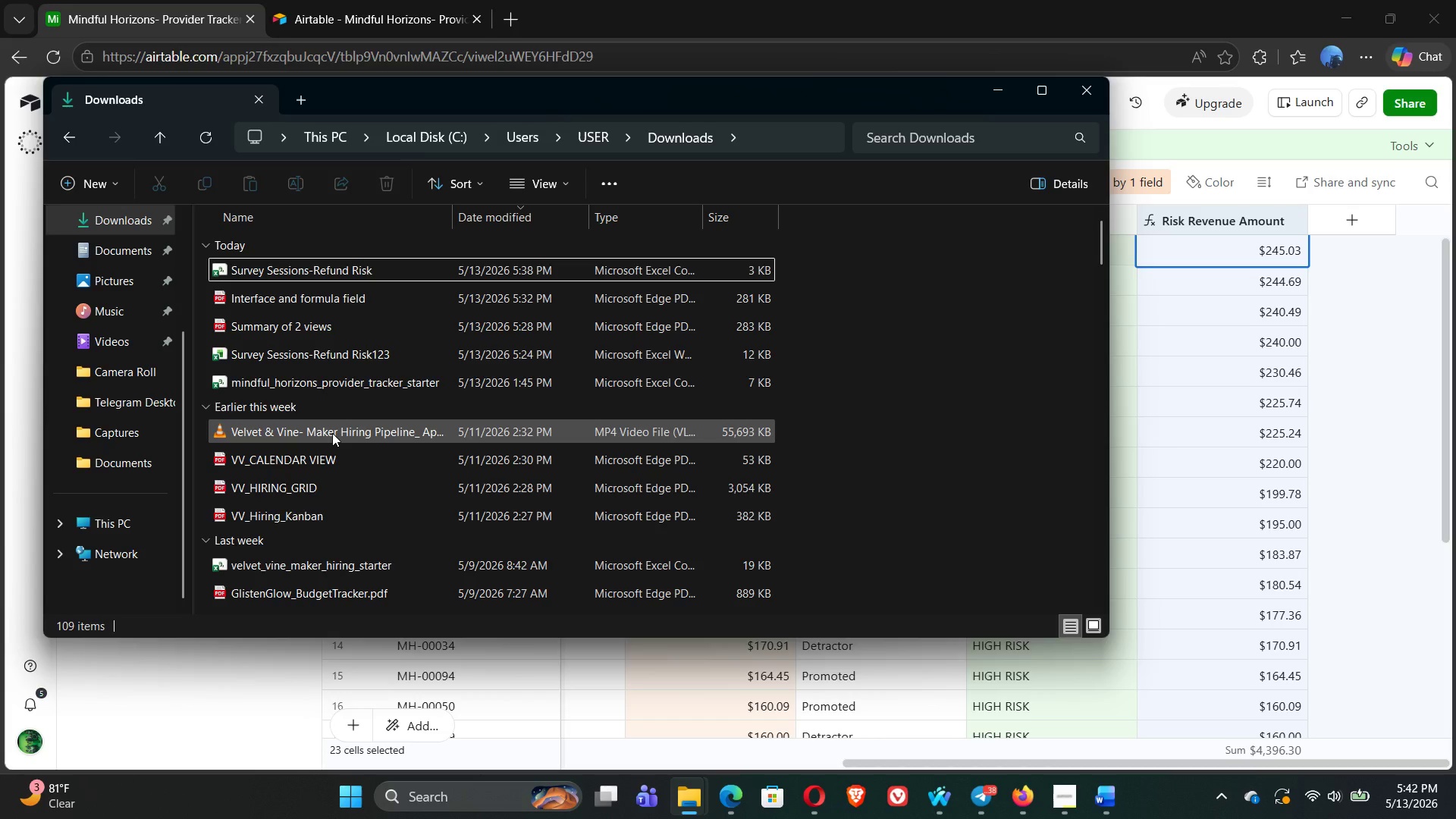 
left_click([332, 433])
 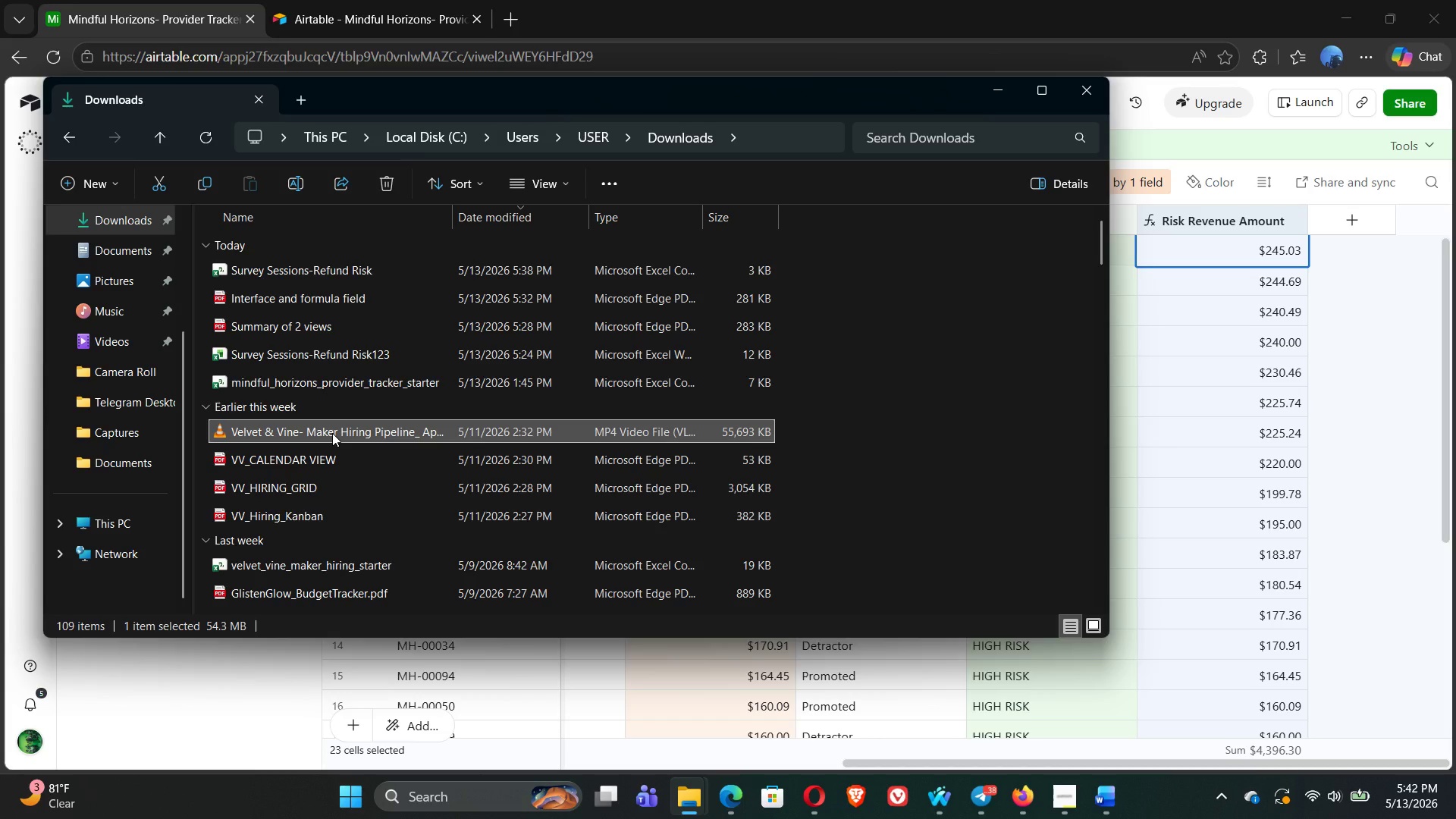 
key(Shift+ArrowDown)
 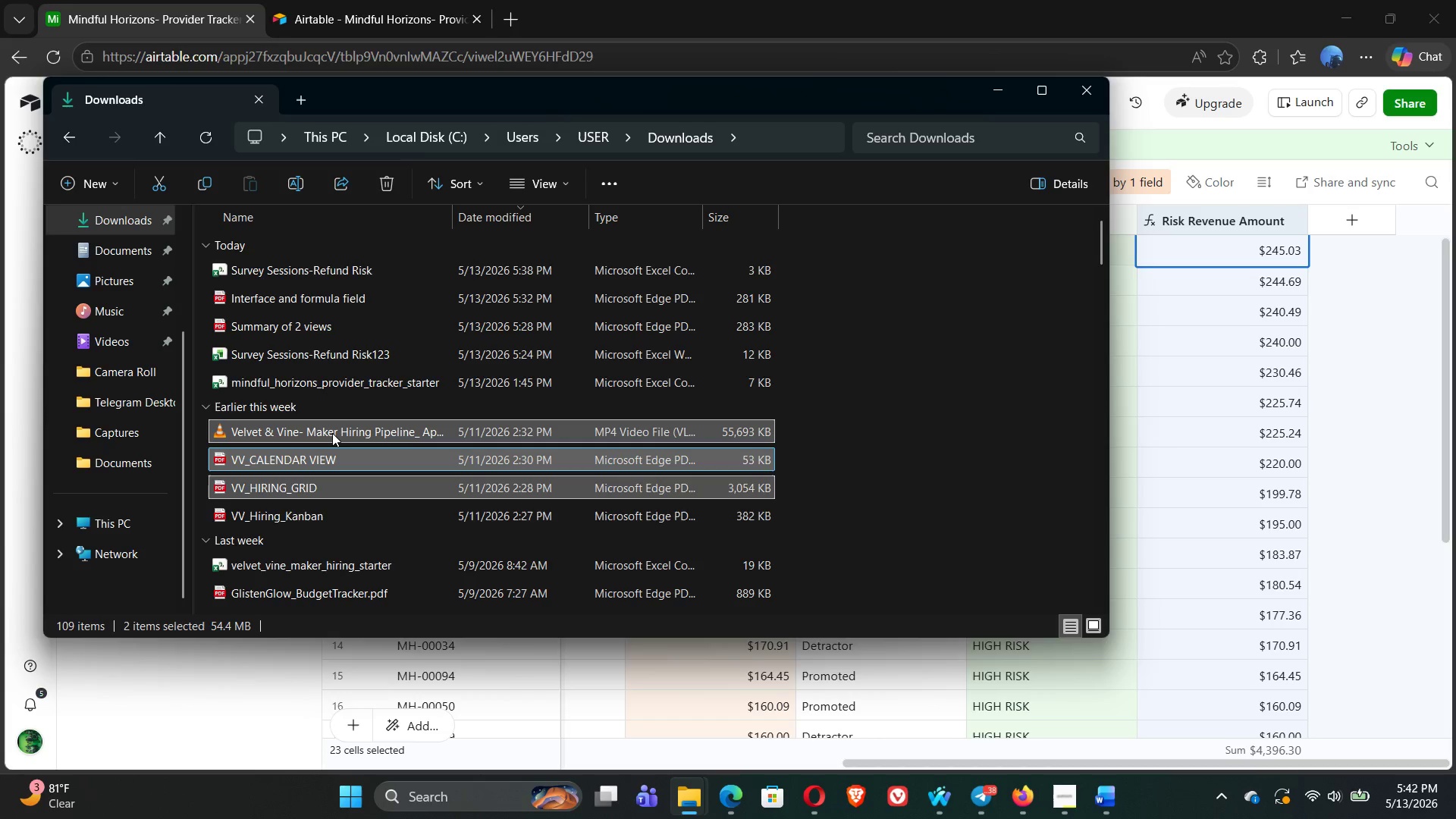 
key(Shift+ArrowDown)
 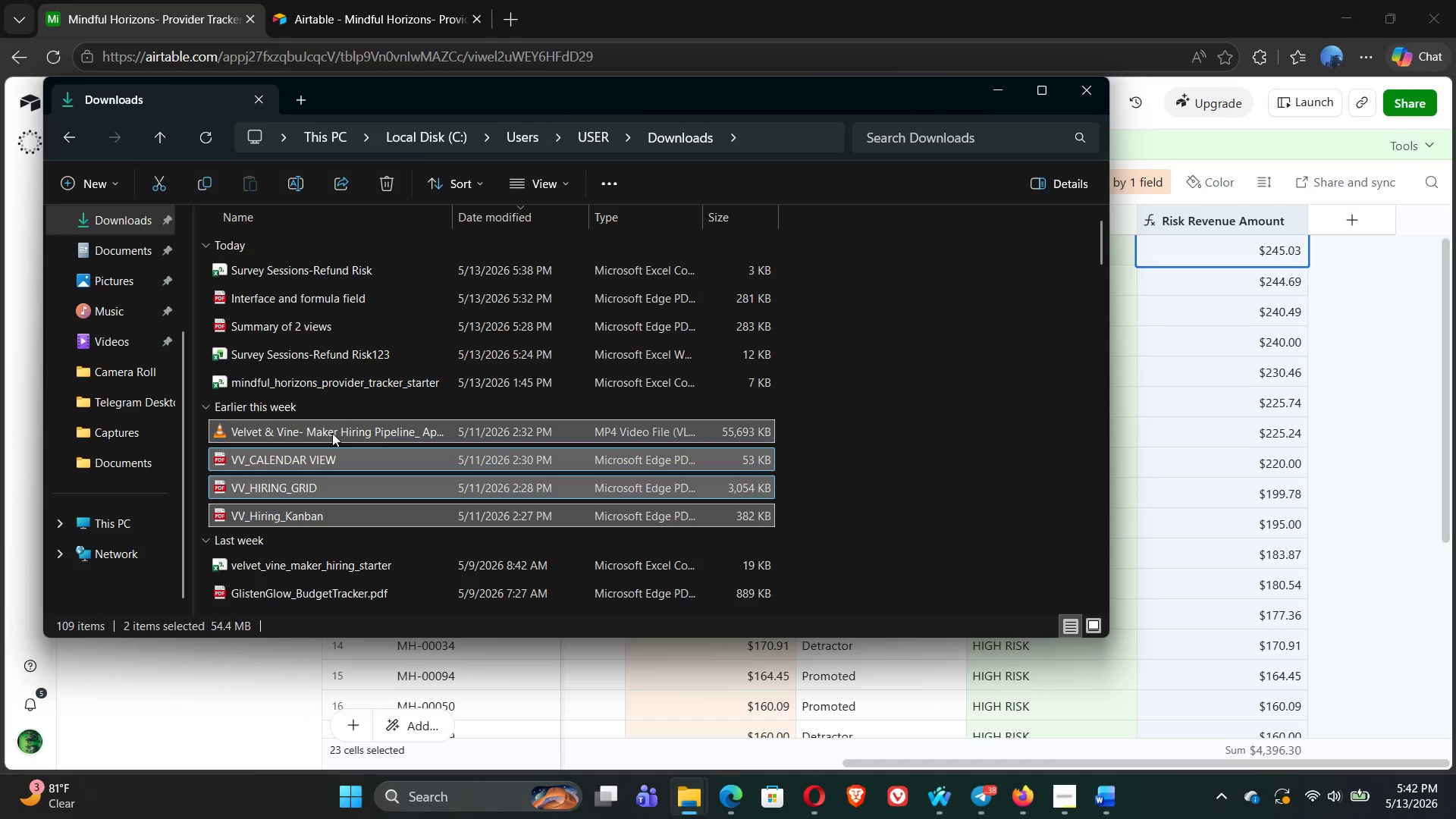 
key(Shift+ArrowDown)
 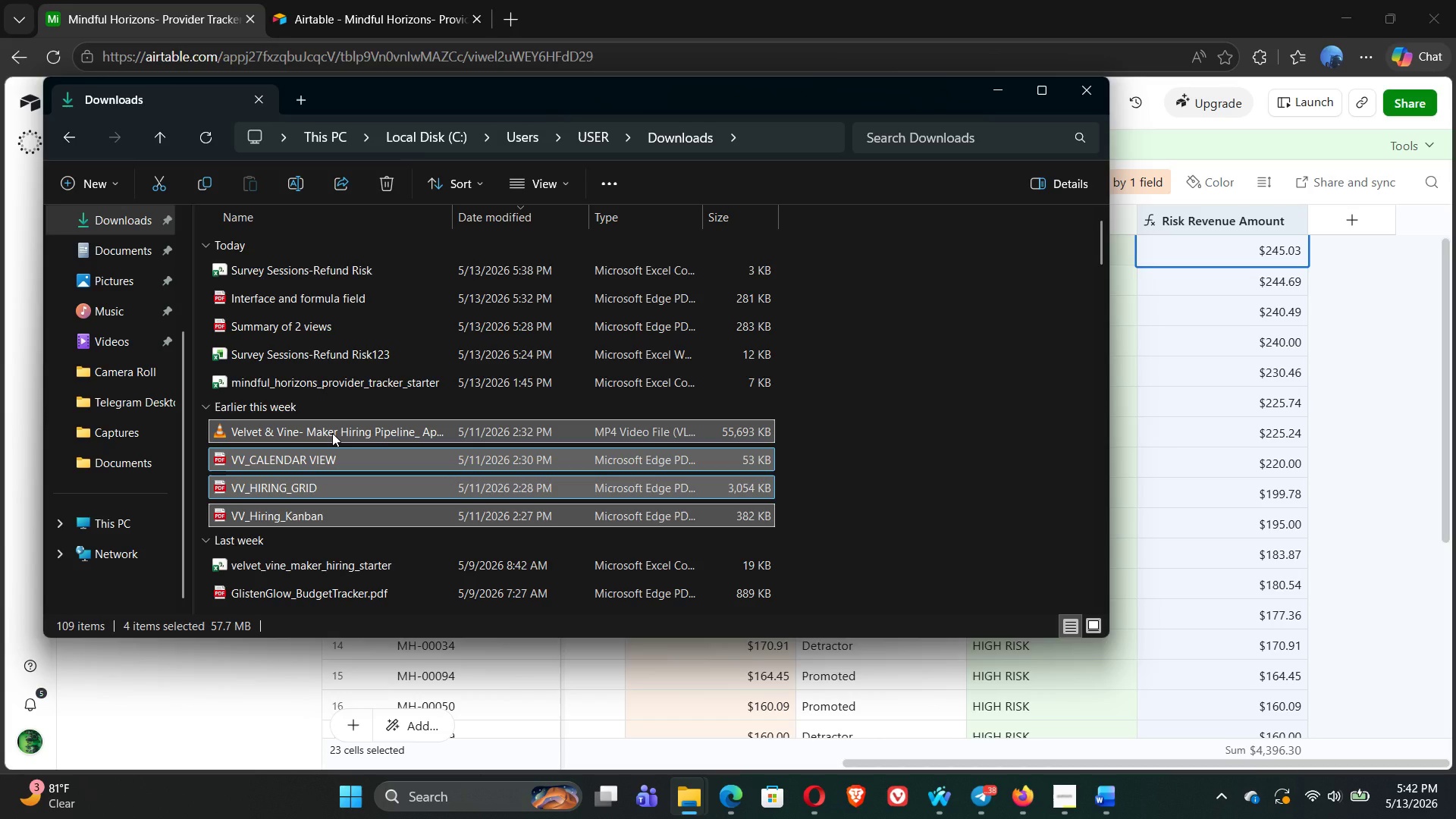 
key(Shift+Delete)
 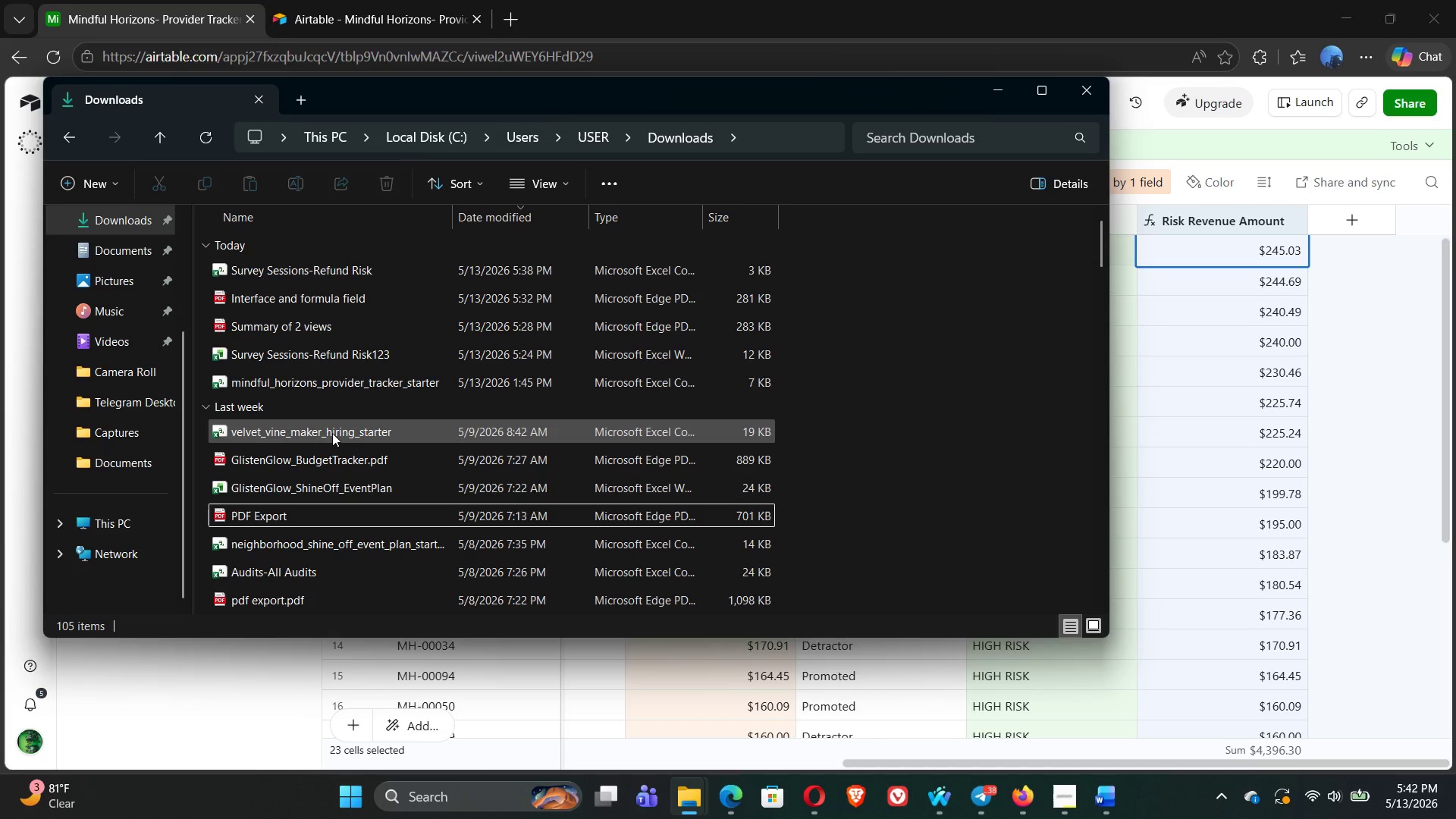 
left_click([332, 433])
 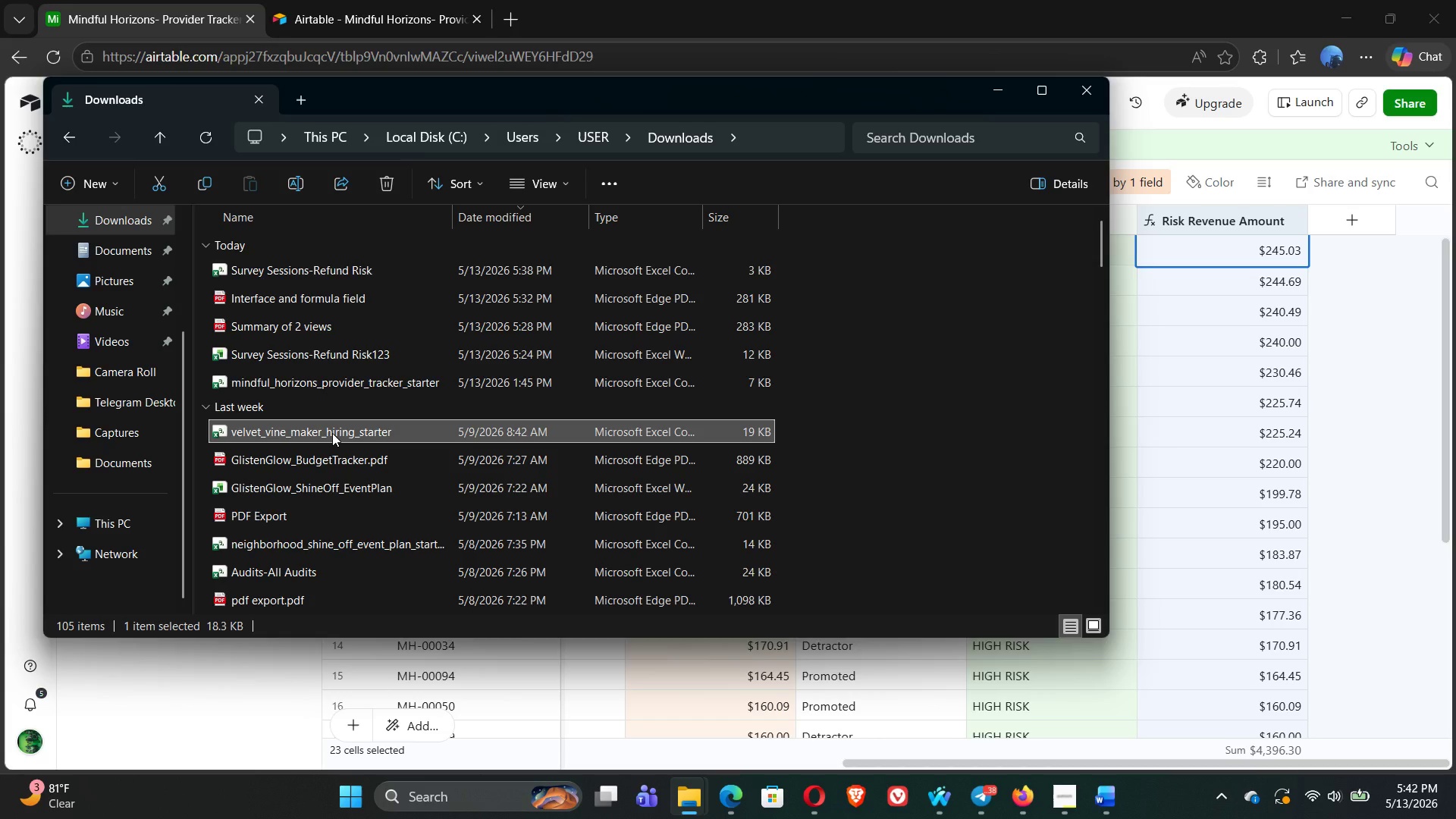 
key(Shift+ArrowDown)
 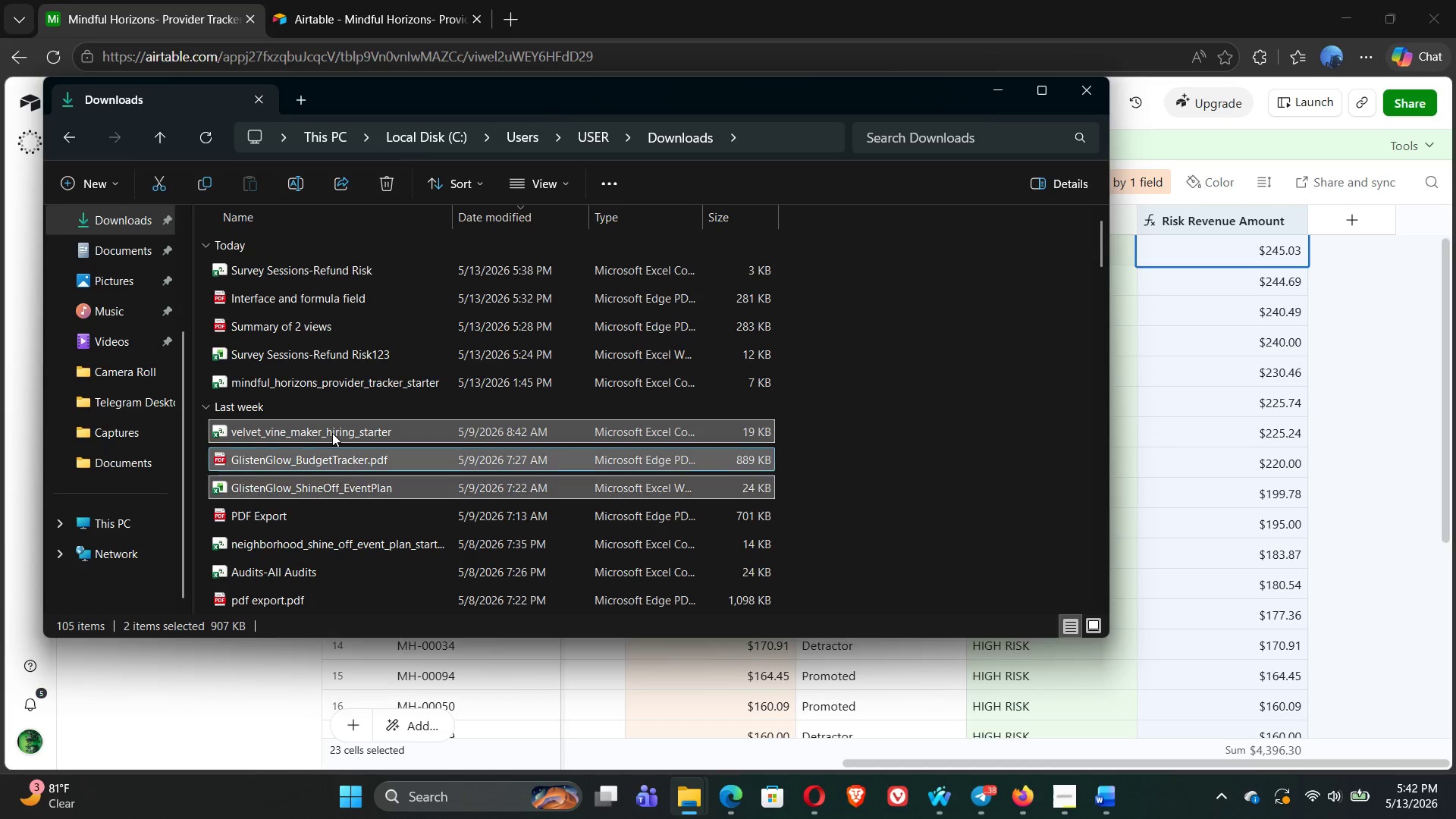 
key(Shift+ArrowDown)
 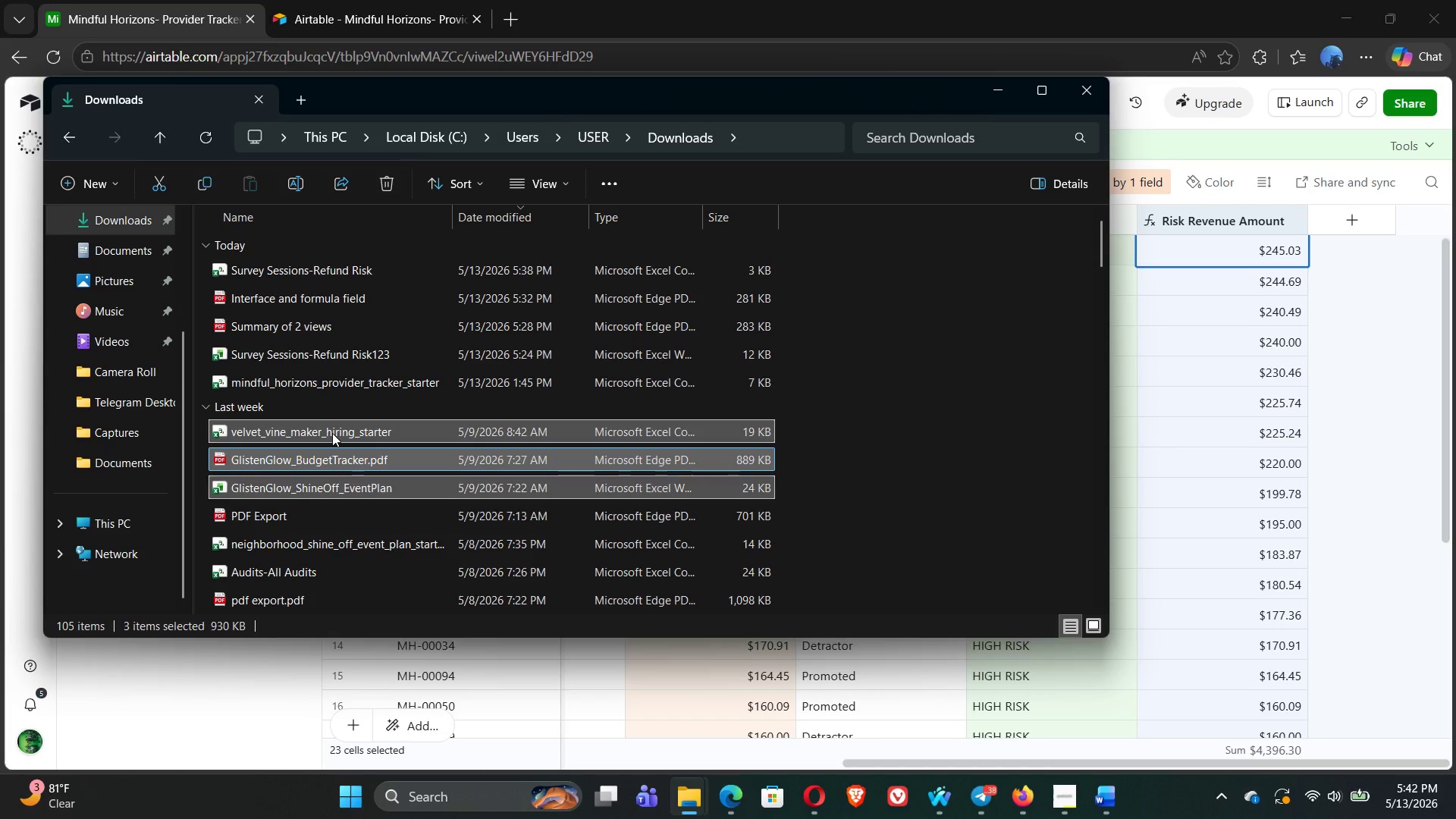 
key(Shift+ArrowDown)
 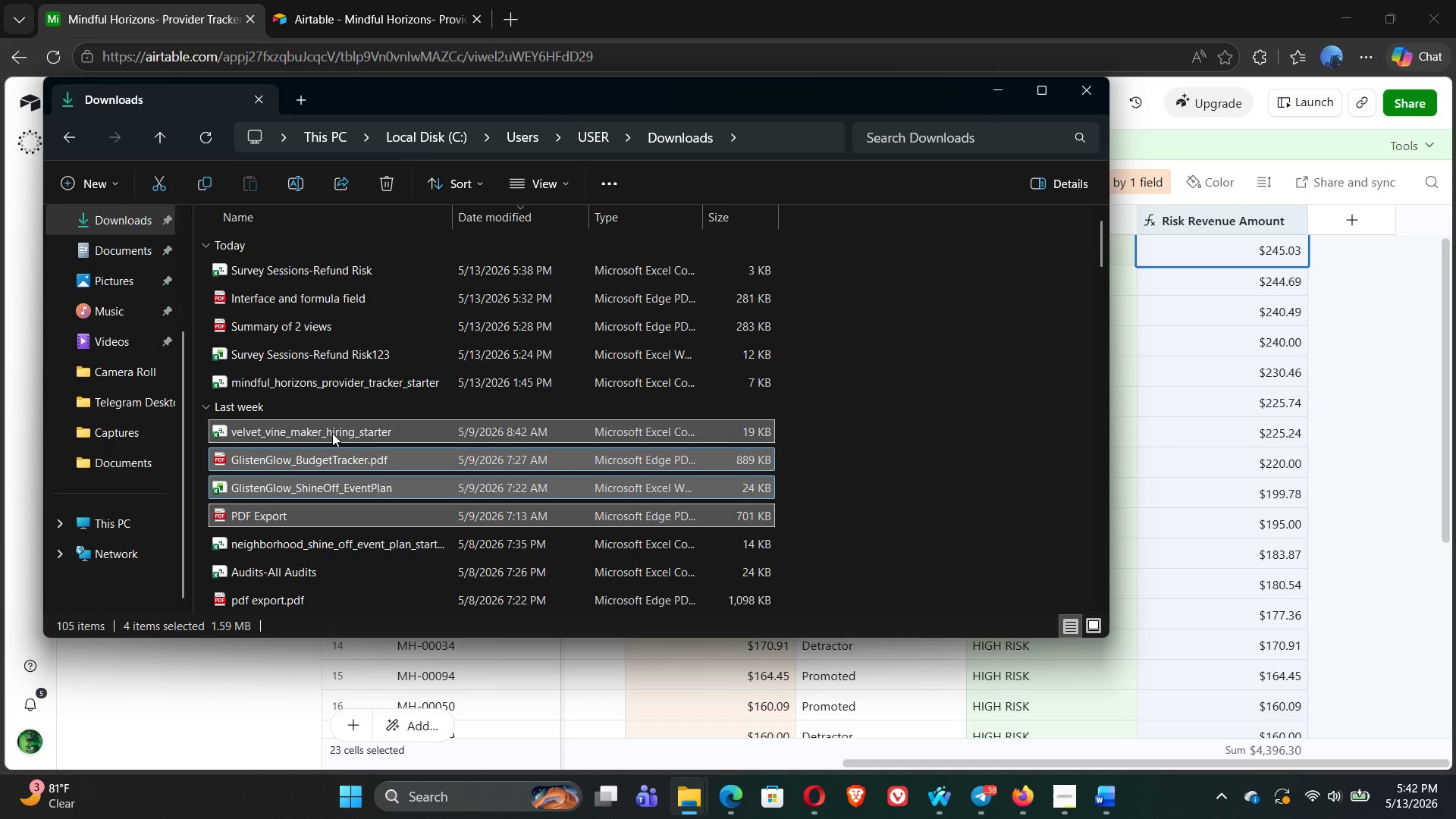 
key(Shift+ArrowDown)
 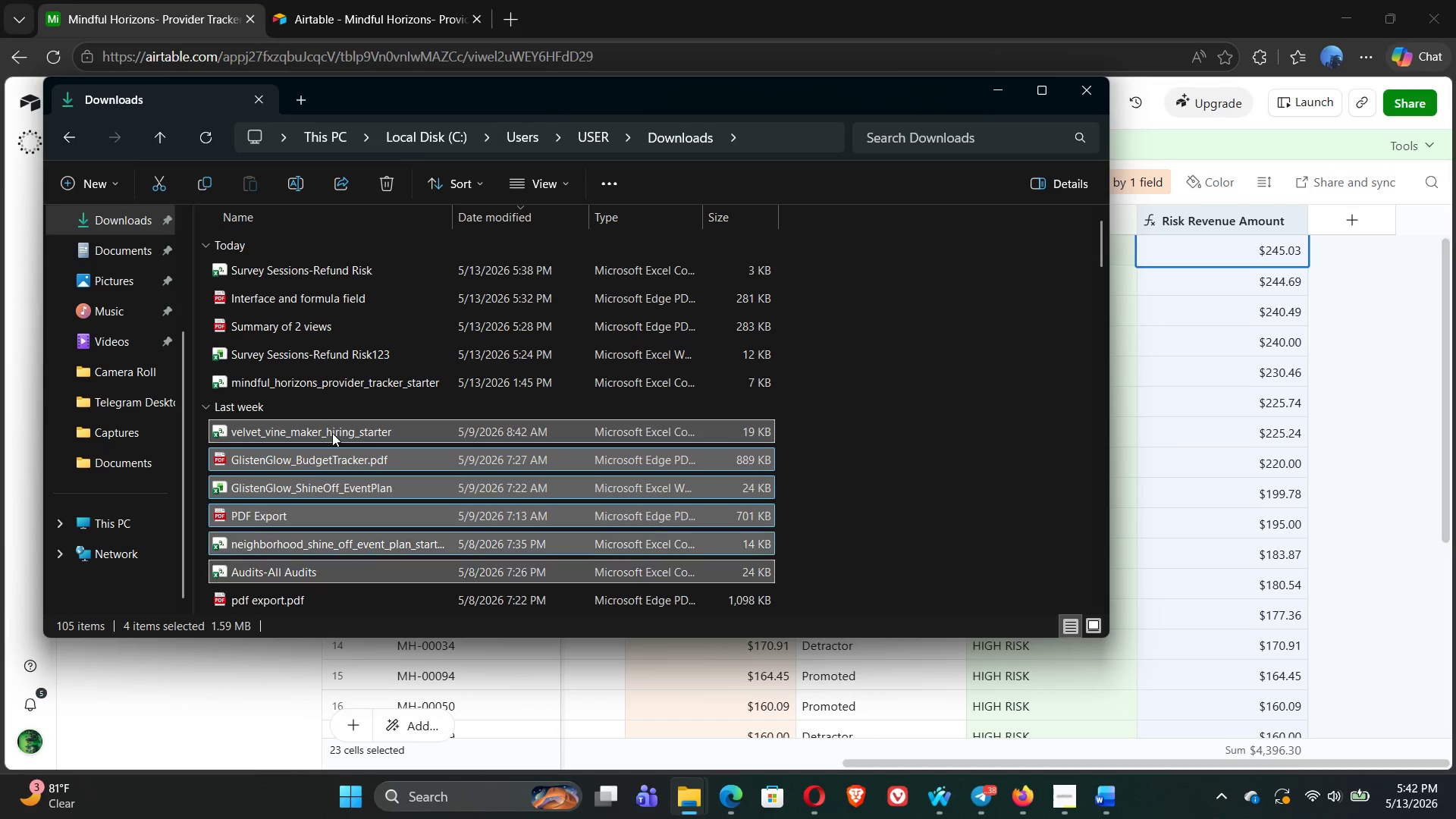 
key(Shift+ArrowDown)